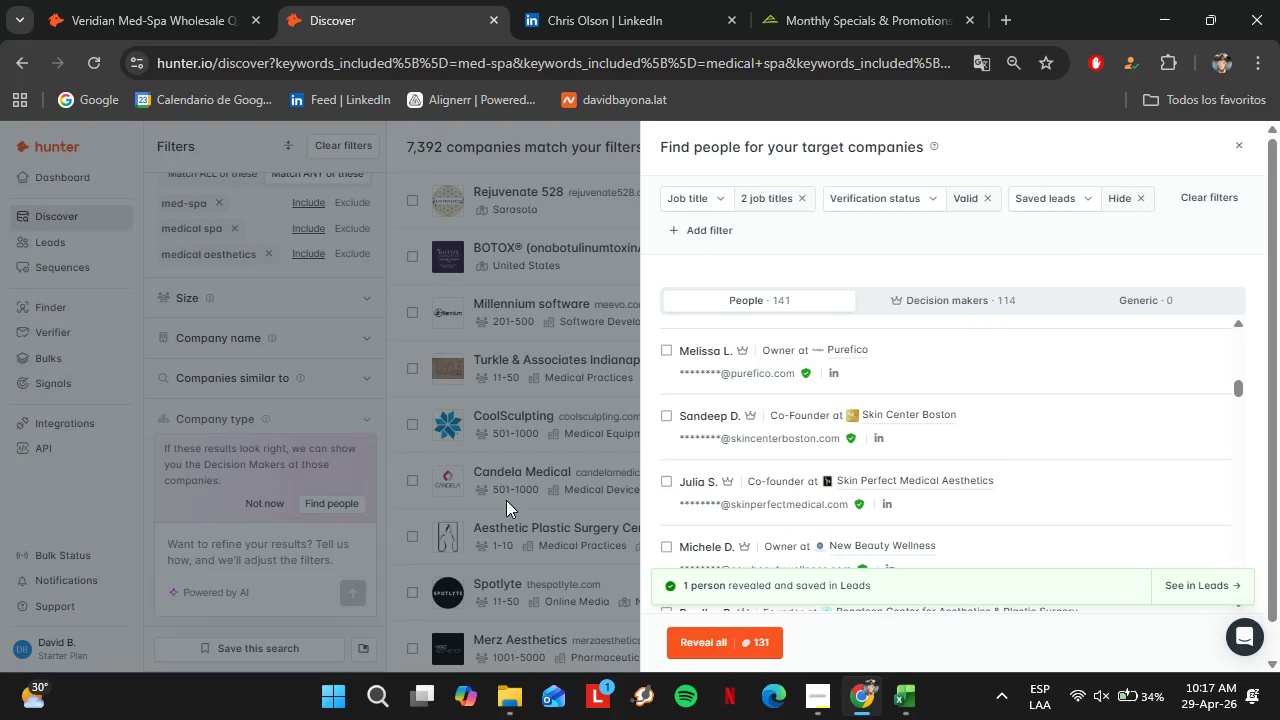 
scroll: coordinate [959, 426], scroll_direction: up, amount: 2.0
 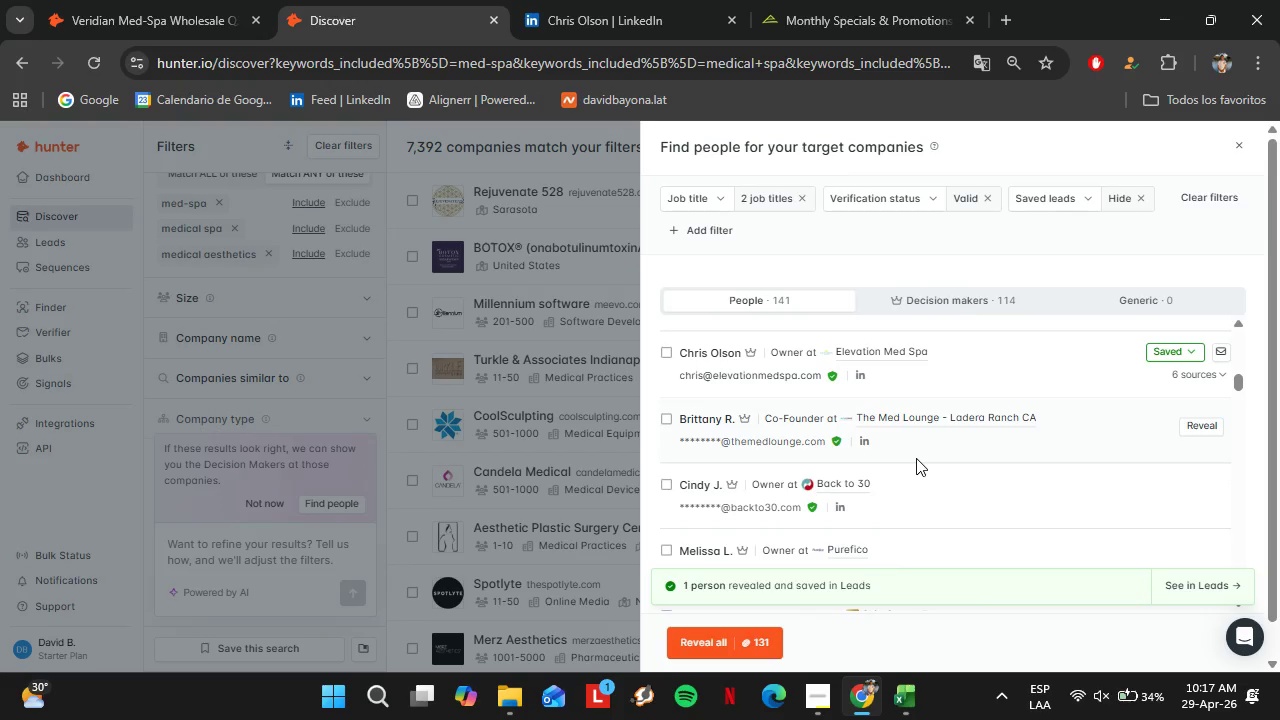 
scroll: coordinate [914, 458], scroll_direction: down, amount: 3.0
 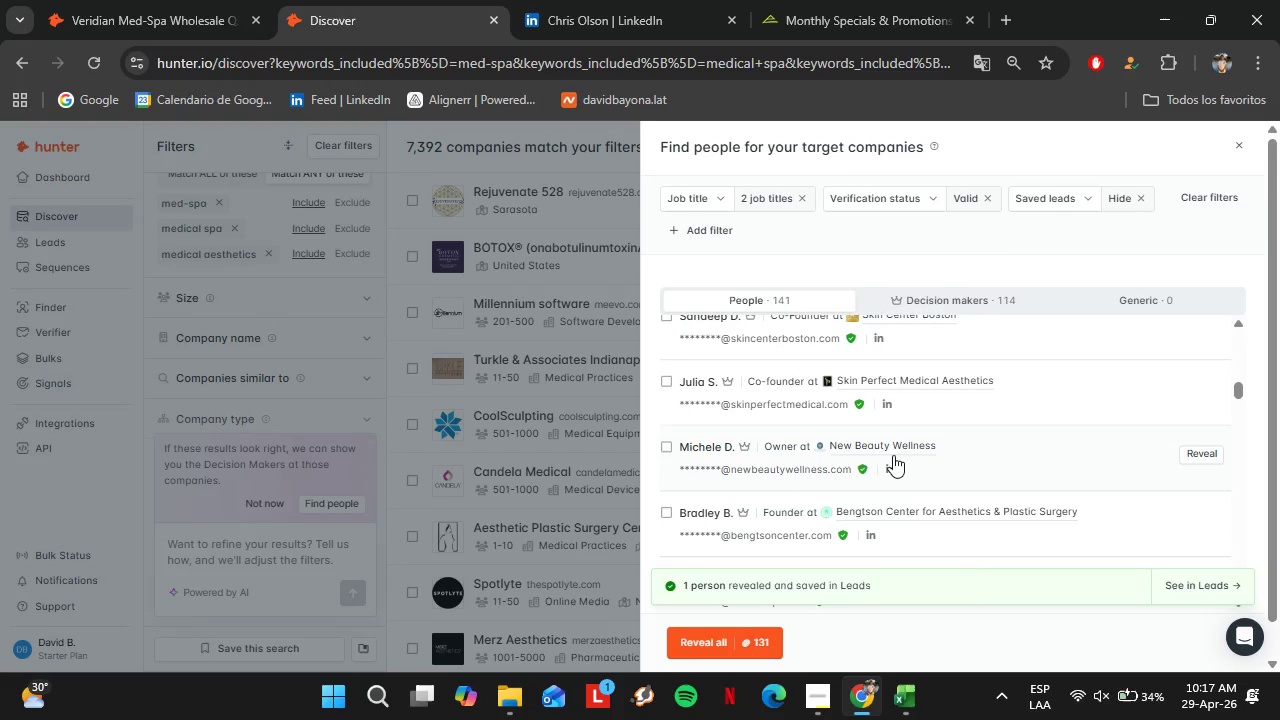 
mouse_move([848, 431])
 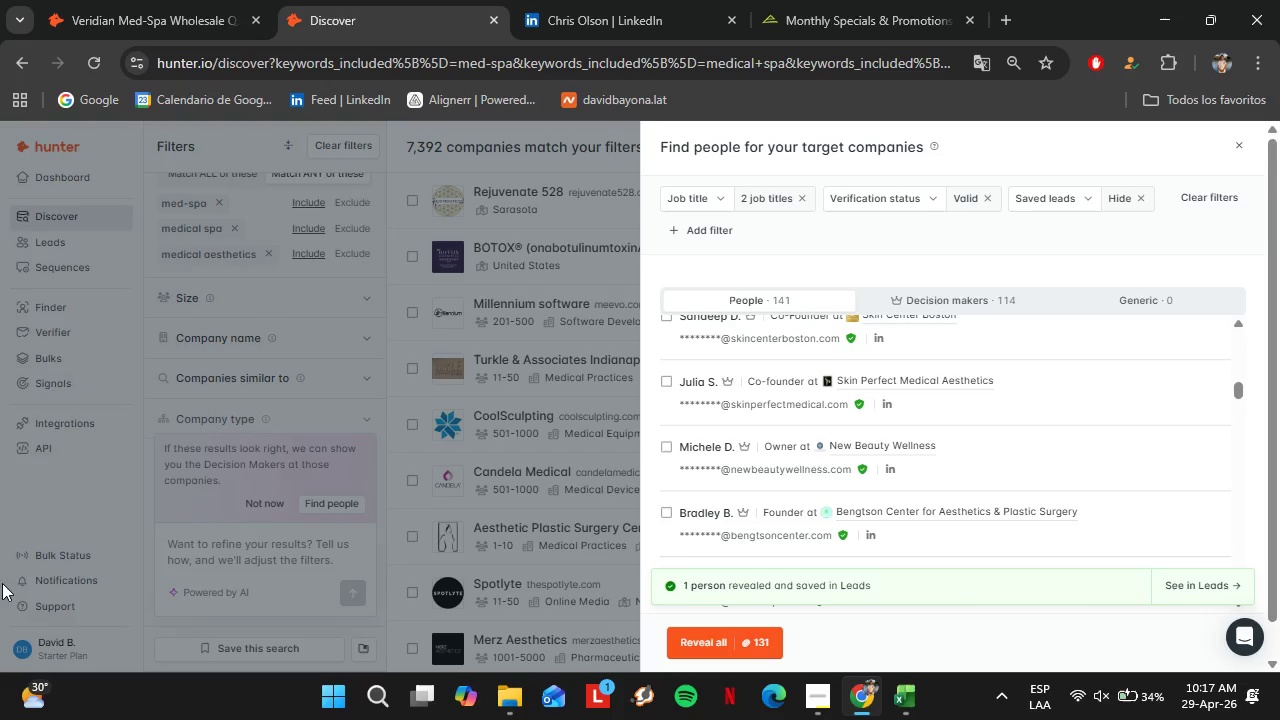 
mouse_move([885, 446])
 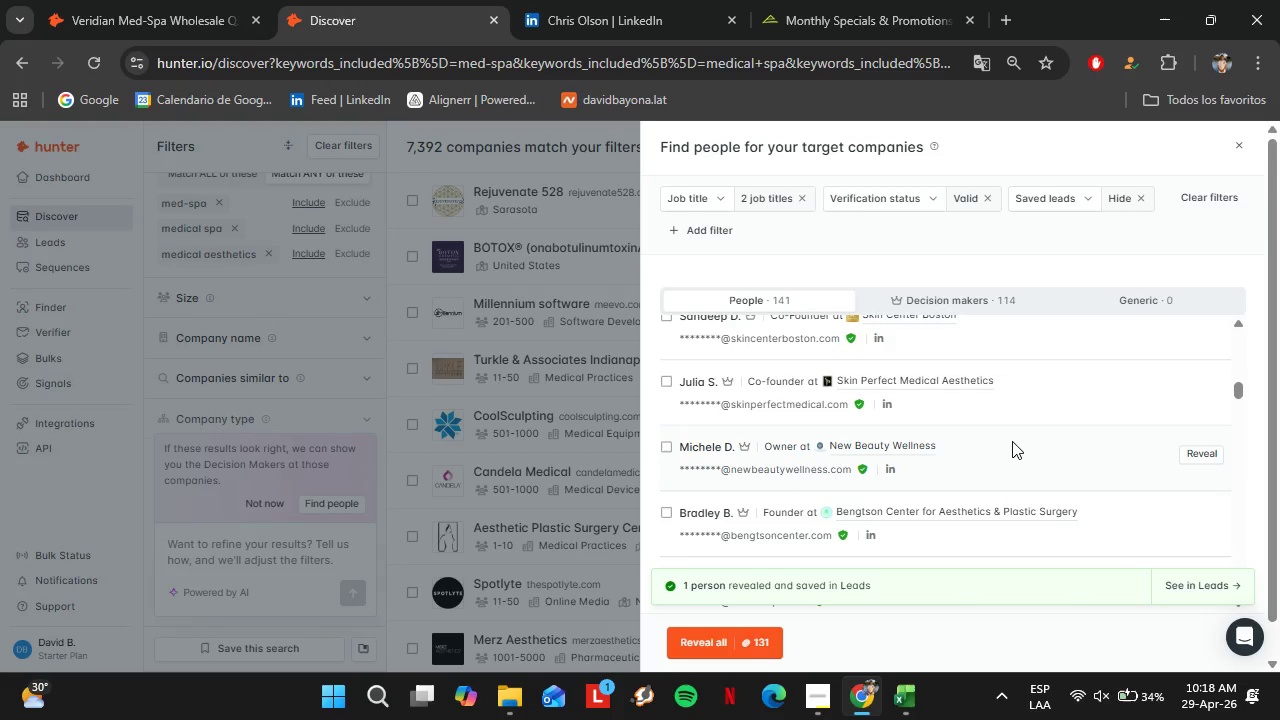 
scroll: coordinate [1008, 429], scroll_direction: down, amount: 4.0
 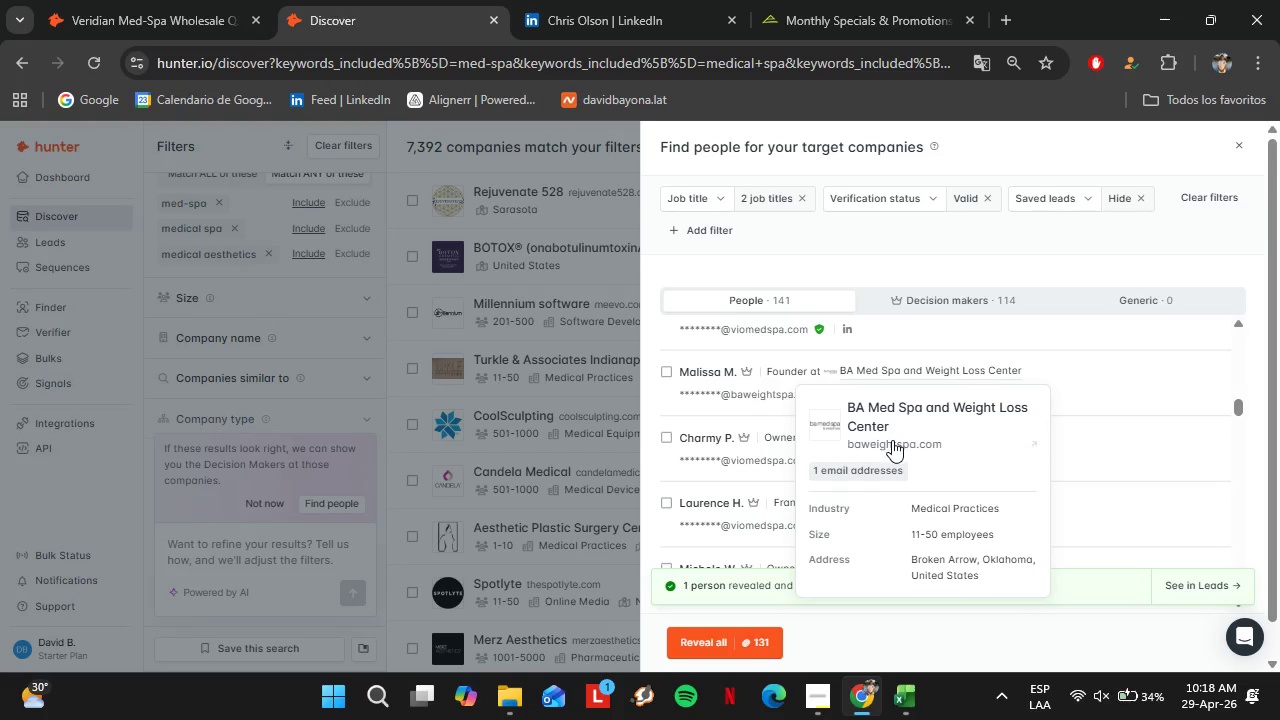 
left_click([892, 441])
 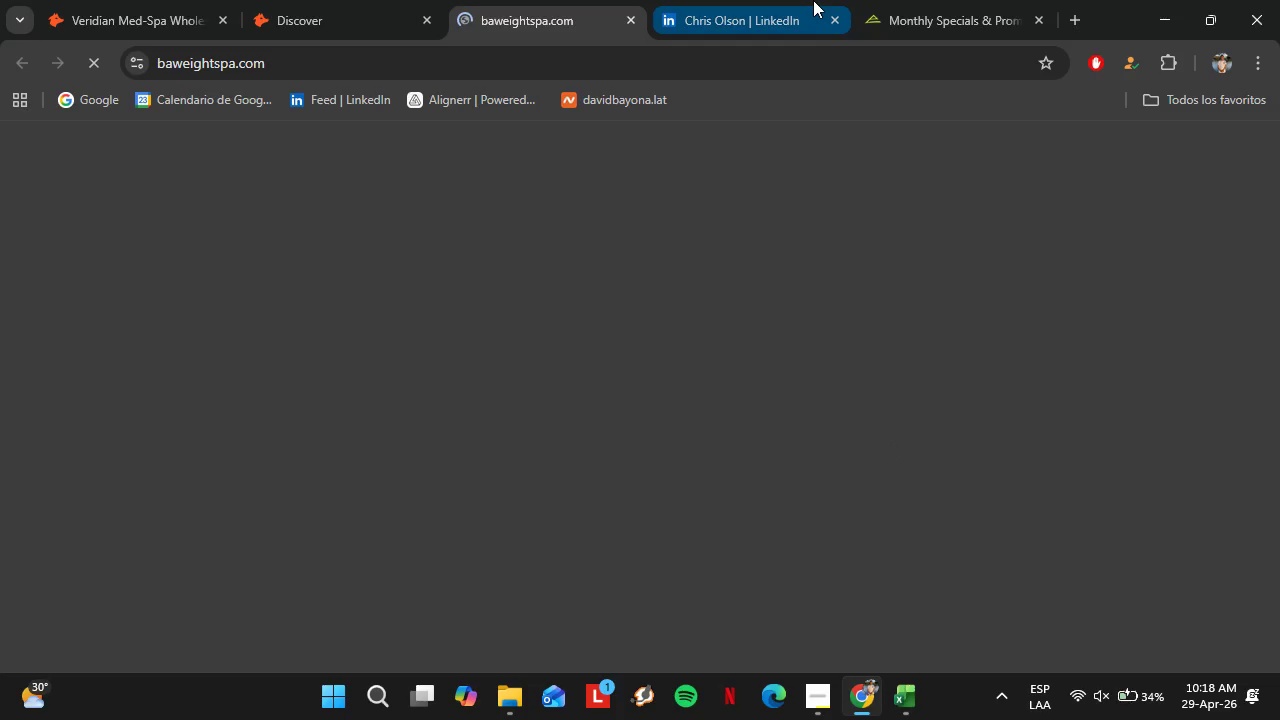 
left_click([837, 16])
 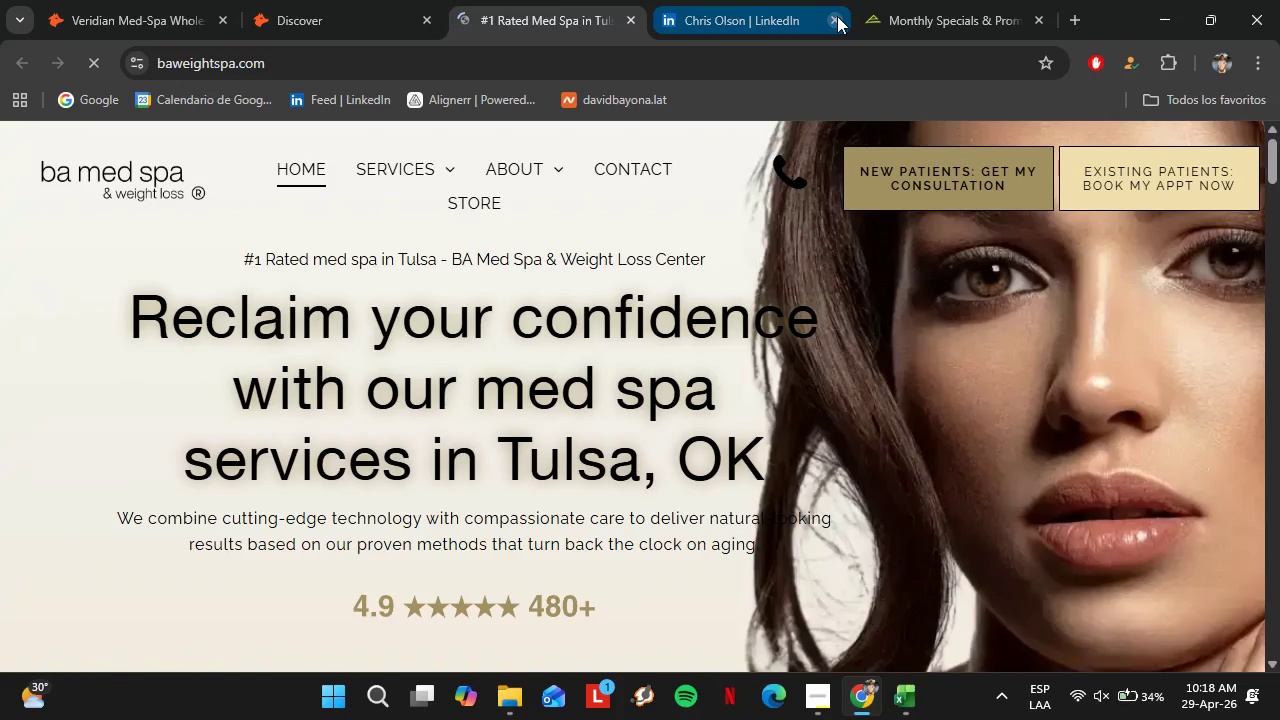 
left_click([841, 18])
 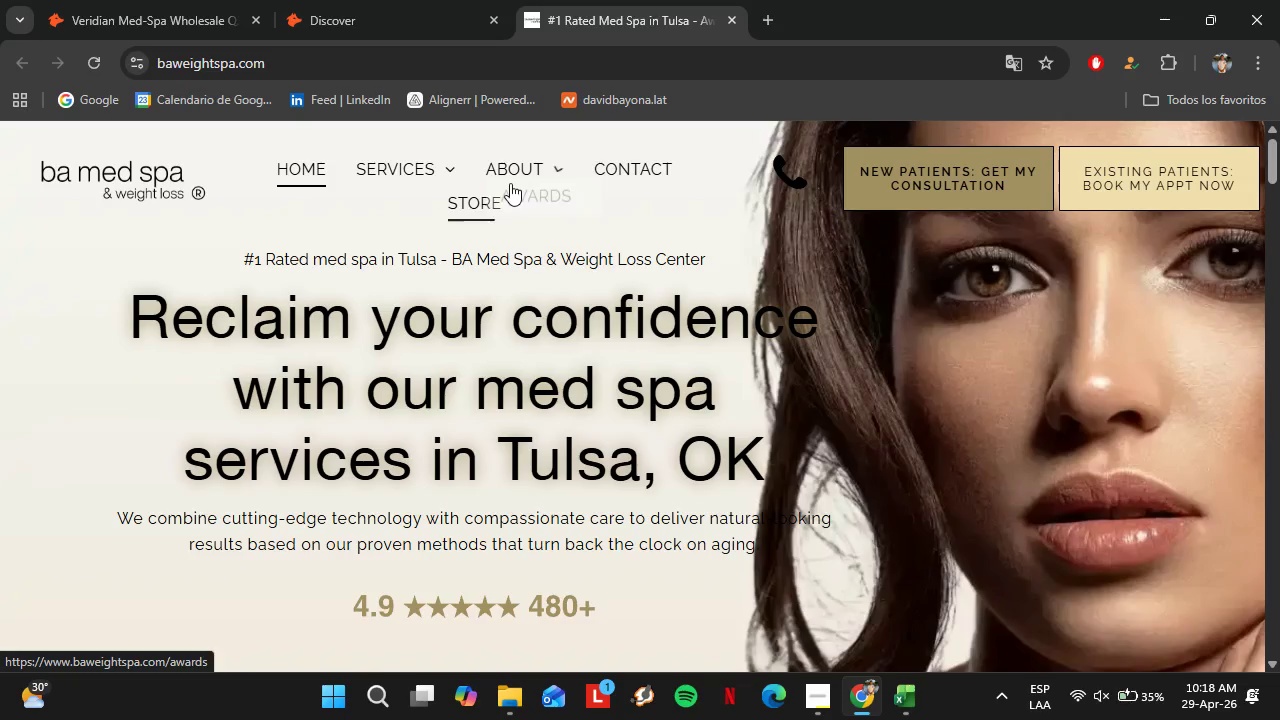 
wait(20.25)
 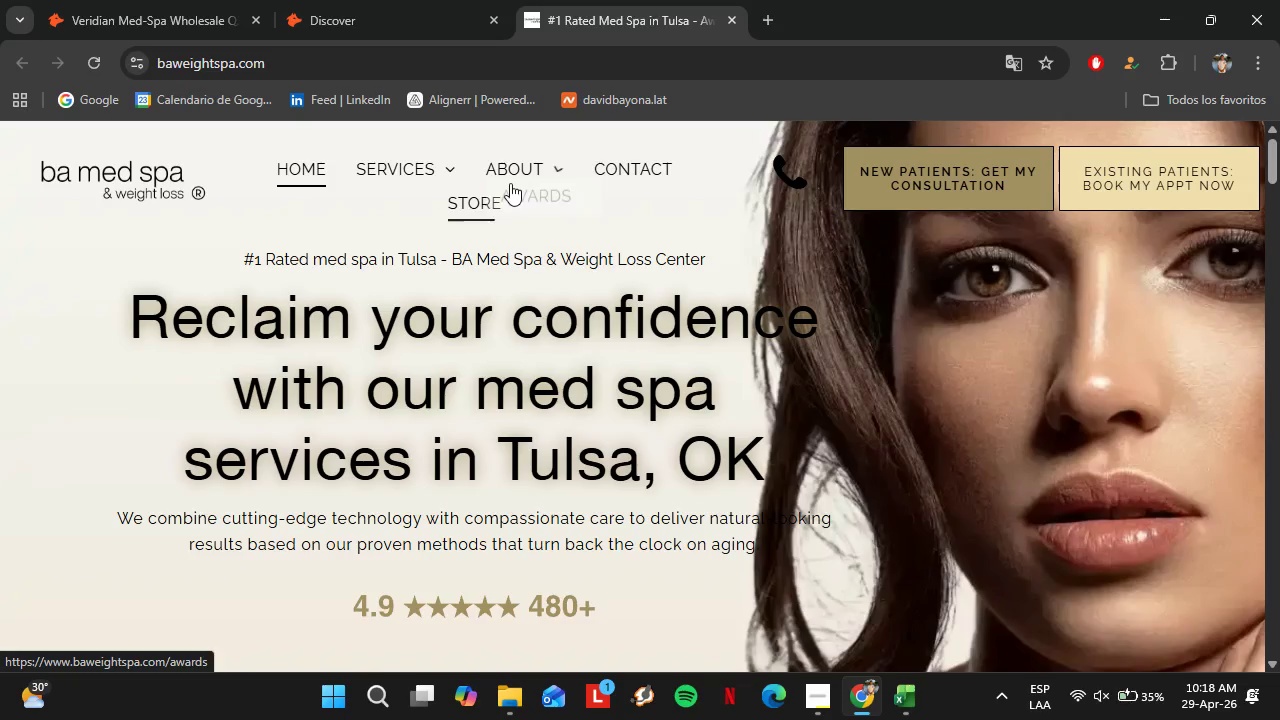 
scroll: coordinate [554, 414], scroll_direction: down, amount: 54.0
 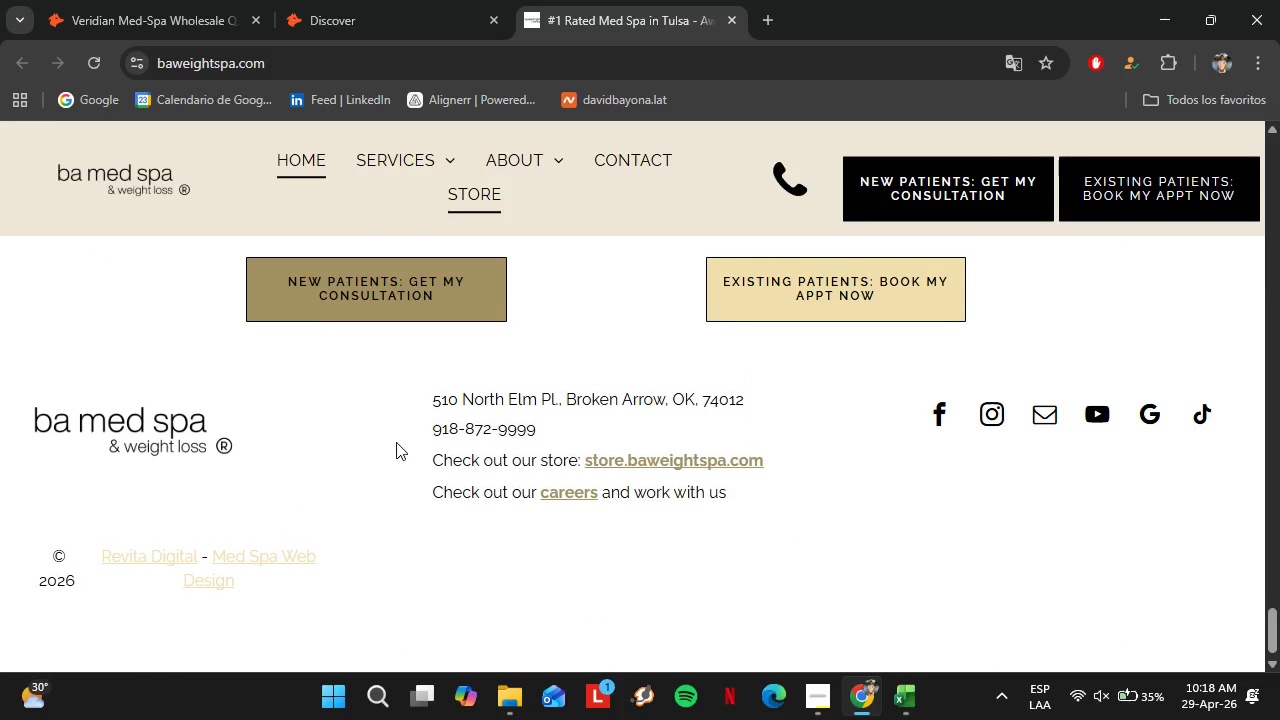 
scroll: coordinate [461, 441], scroll_direction: up, amount: 26.0
 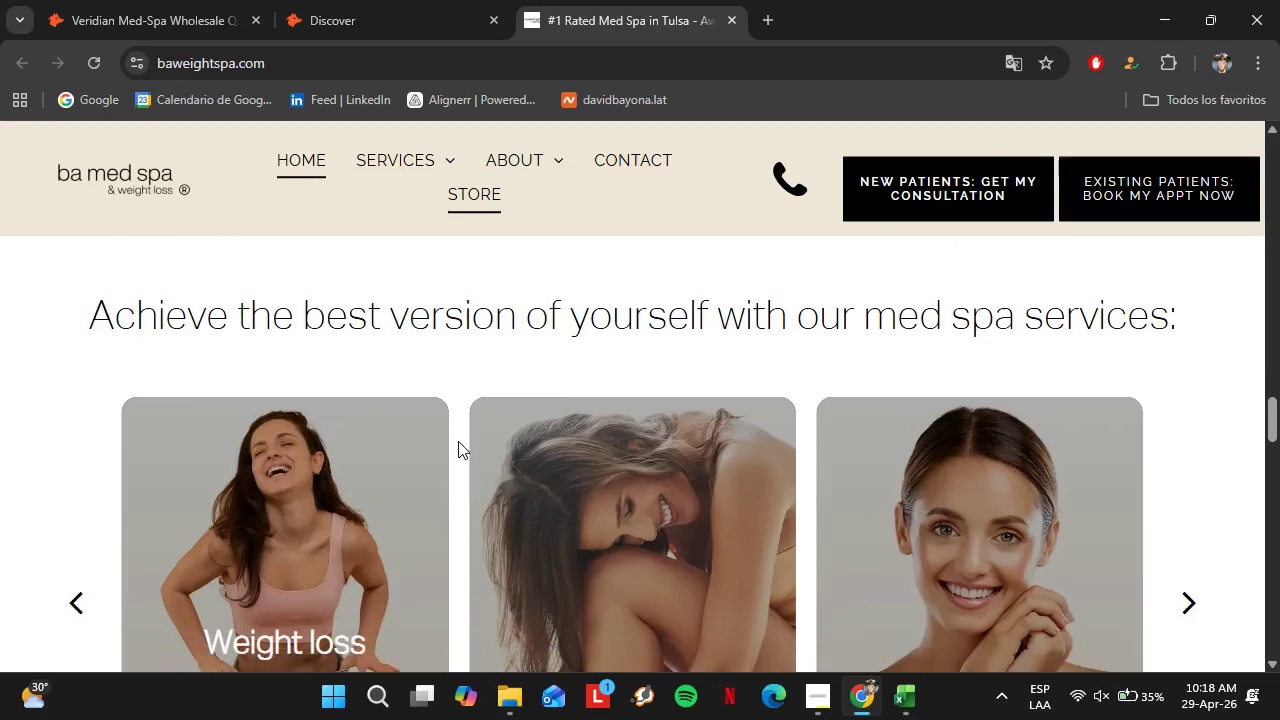 
scroll: coordinate [456, 439], scroll_direction: down, amount: 4.0
 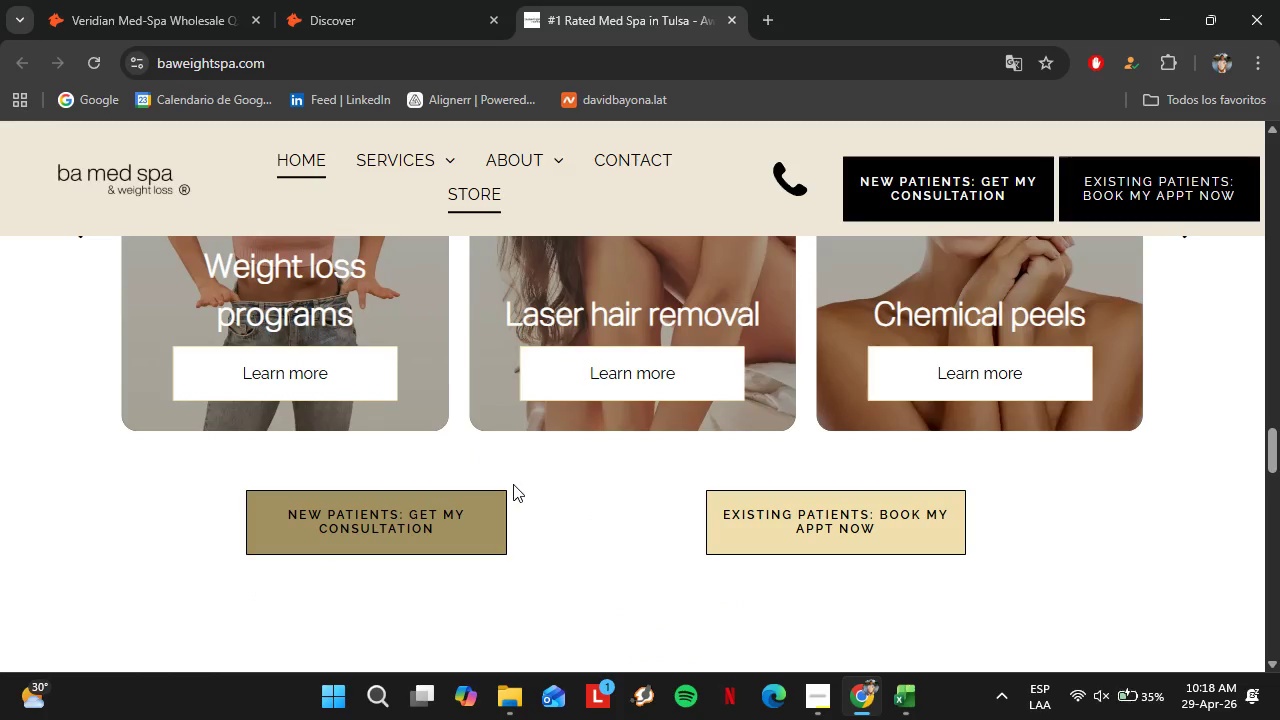 
scroll: coordinate [454, 428], scroll_direction: up, amount: 30.0
 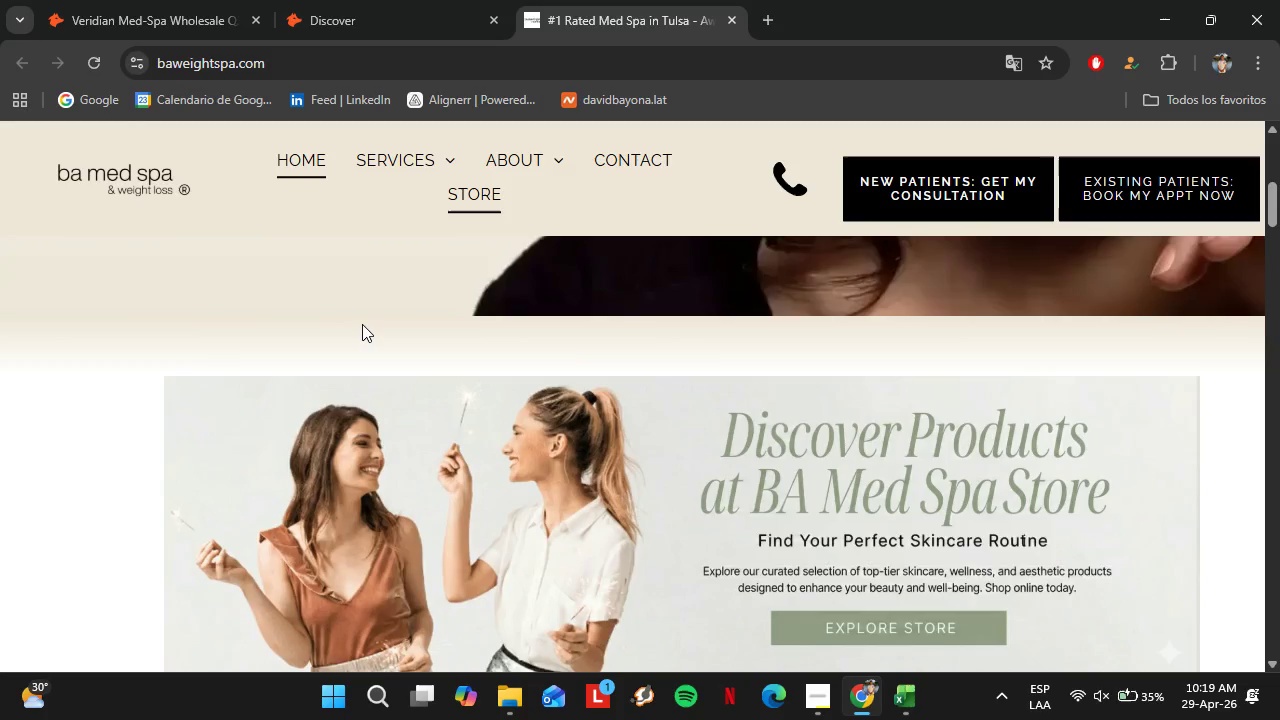 
wait(16.08)
 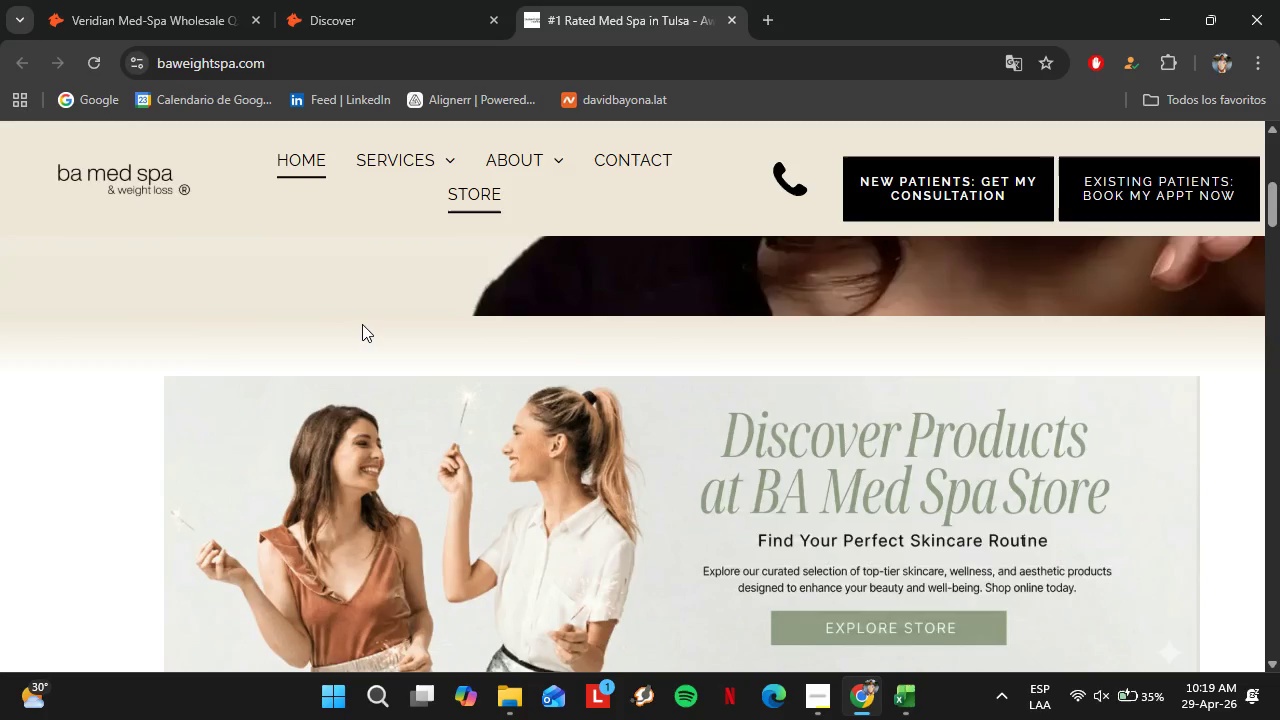 
mouse_move([438, 208])
 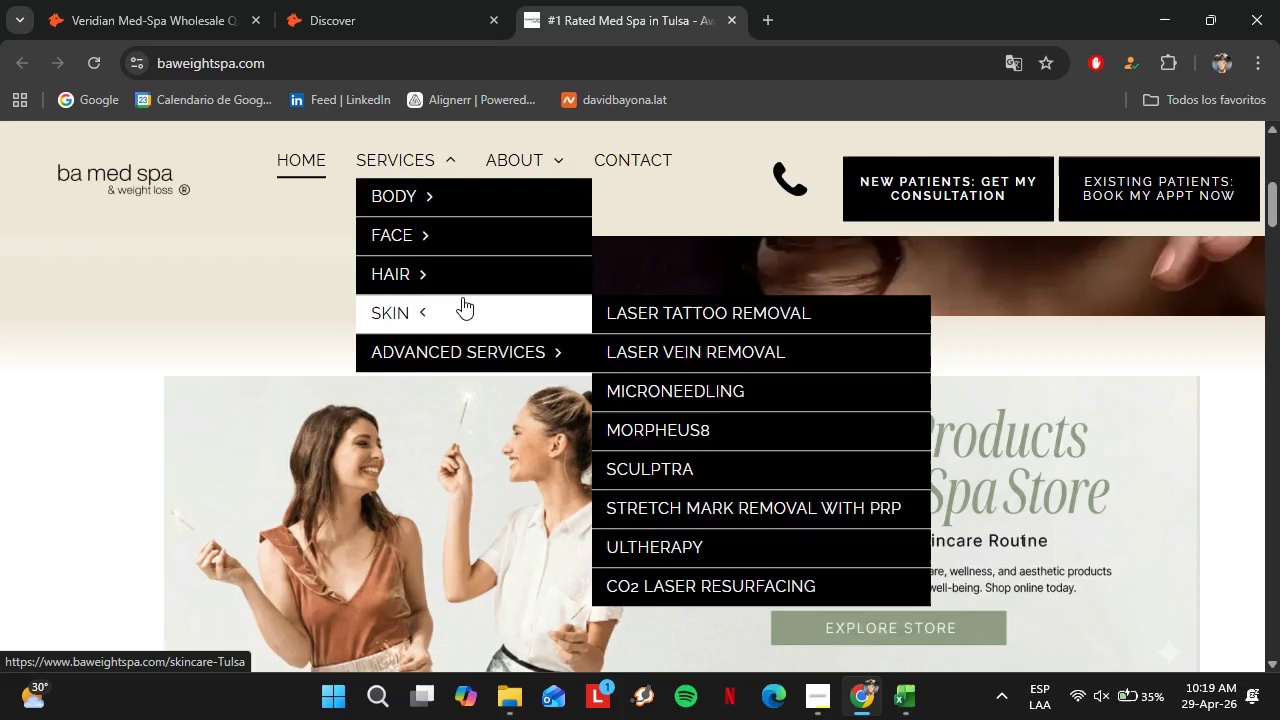 
mouse_move([476, 291])
 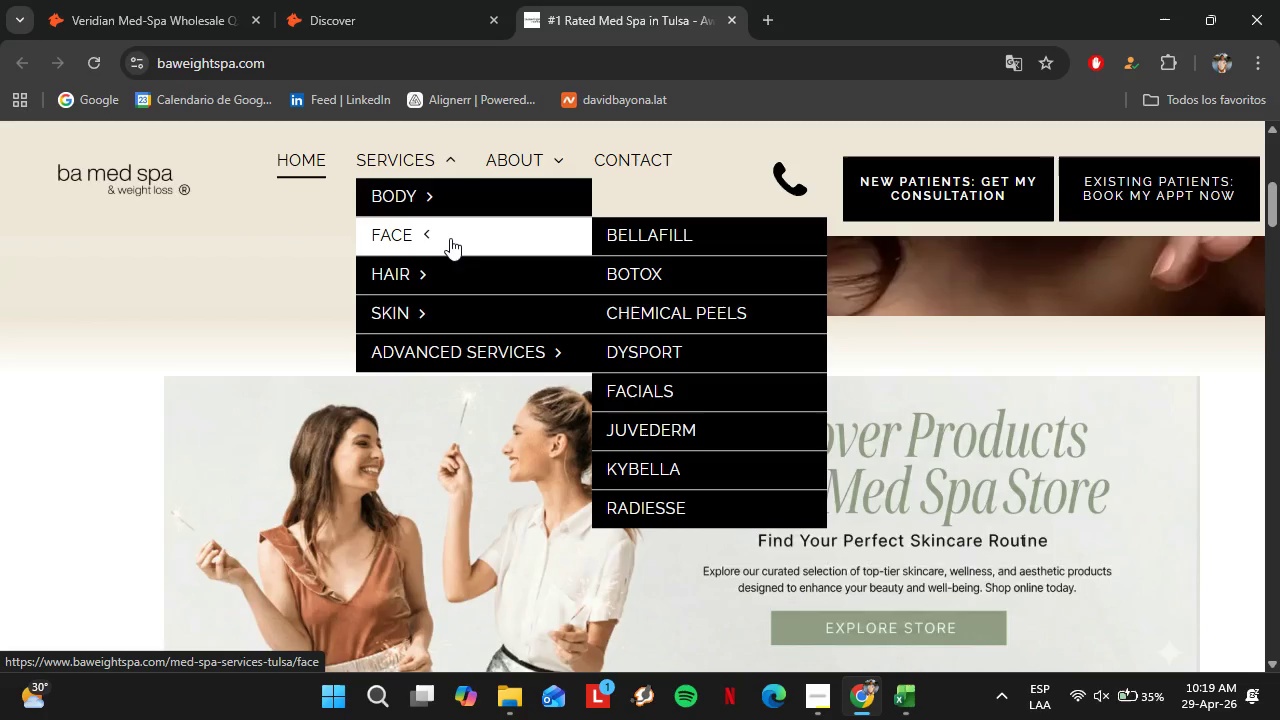 
mouse_move([478, 184])
 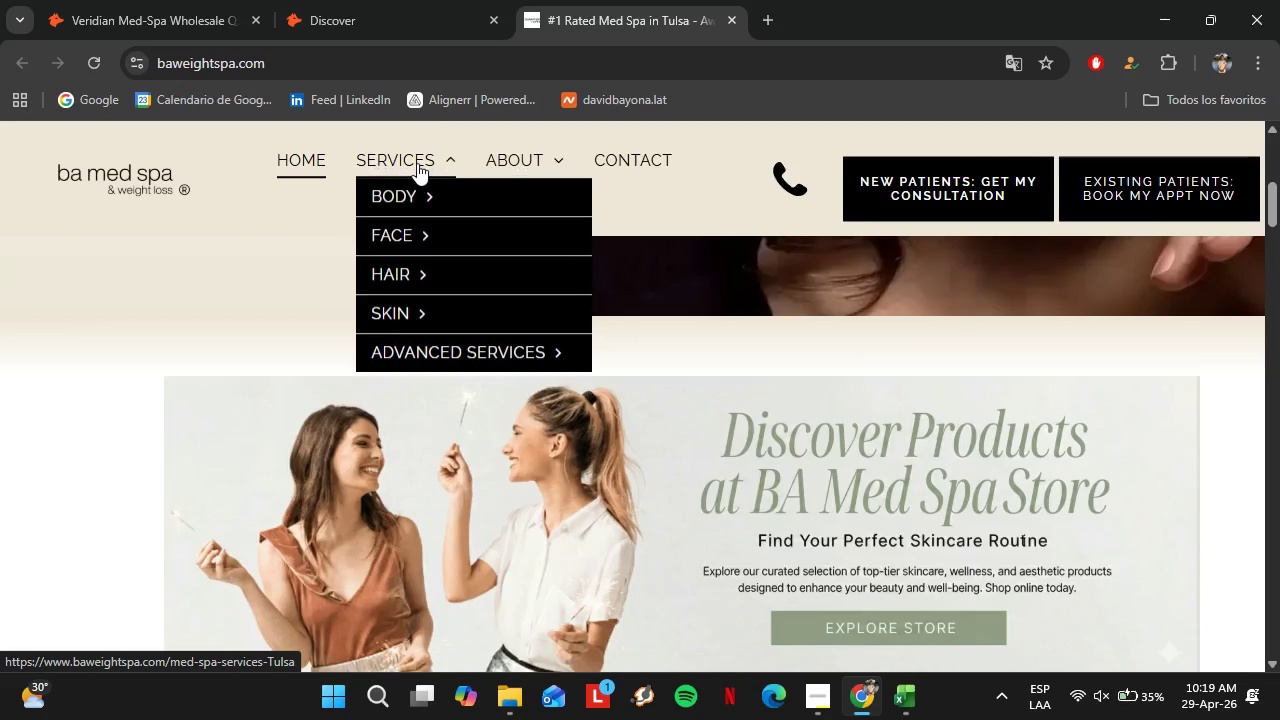 
mouse_move([452, 232])
 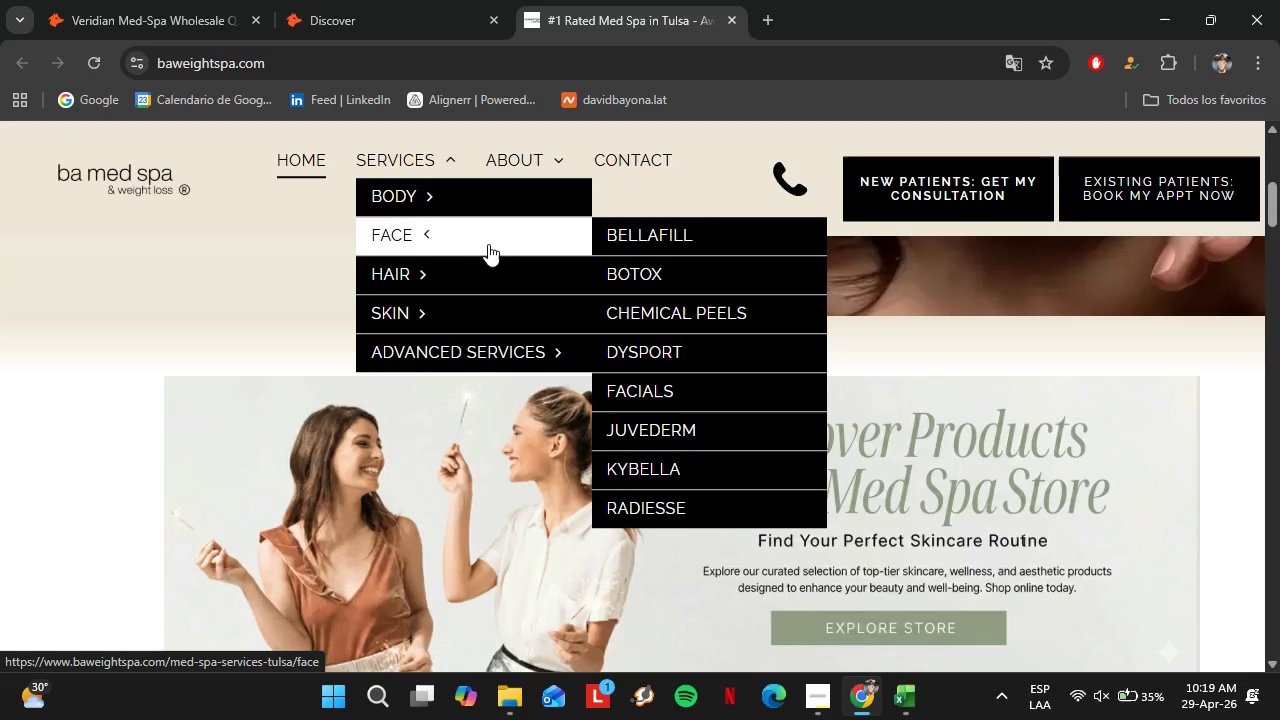 
mouse_move([489, 261])
 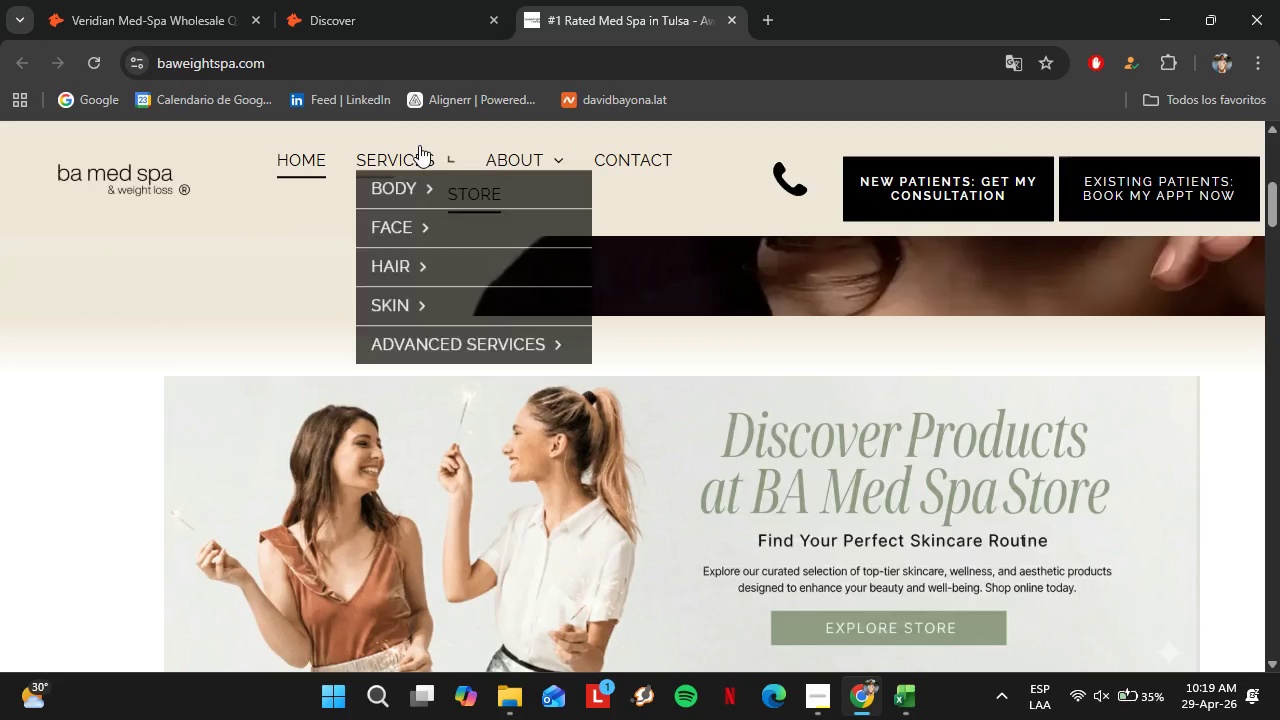 
wait(5.6)
 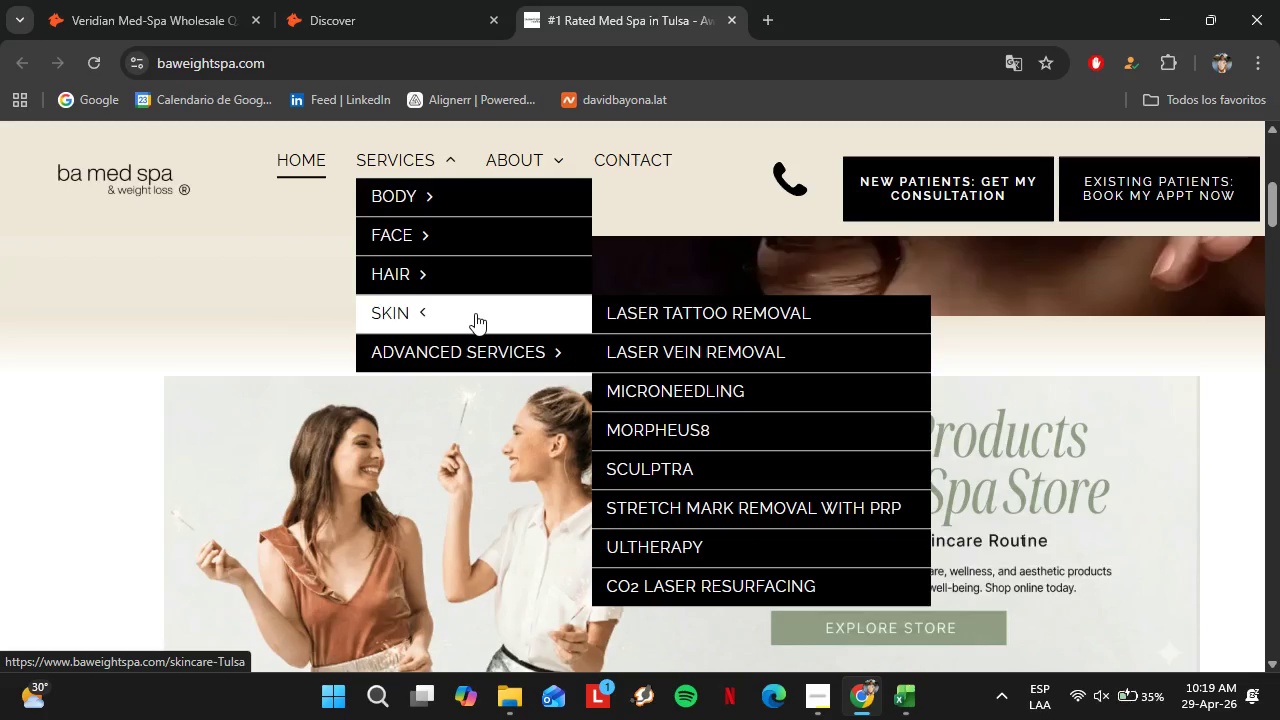 
left_click([444, 339])
 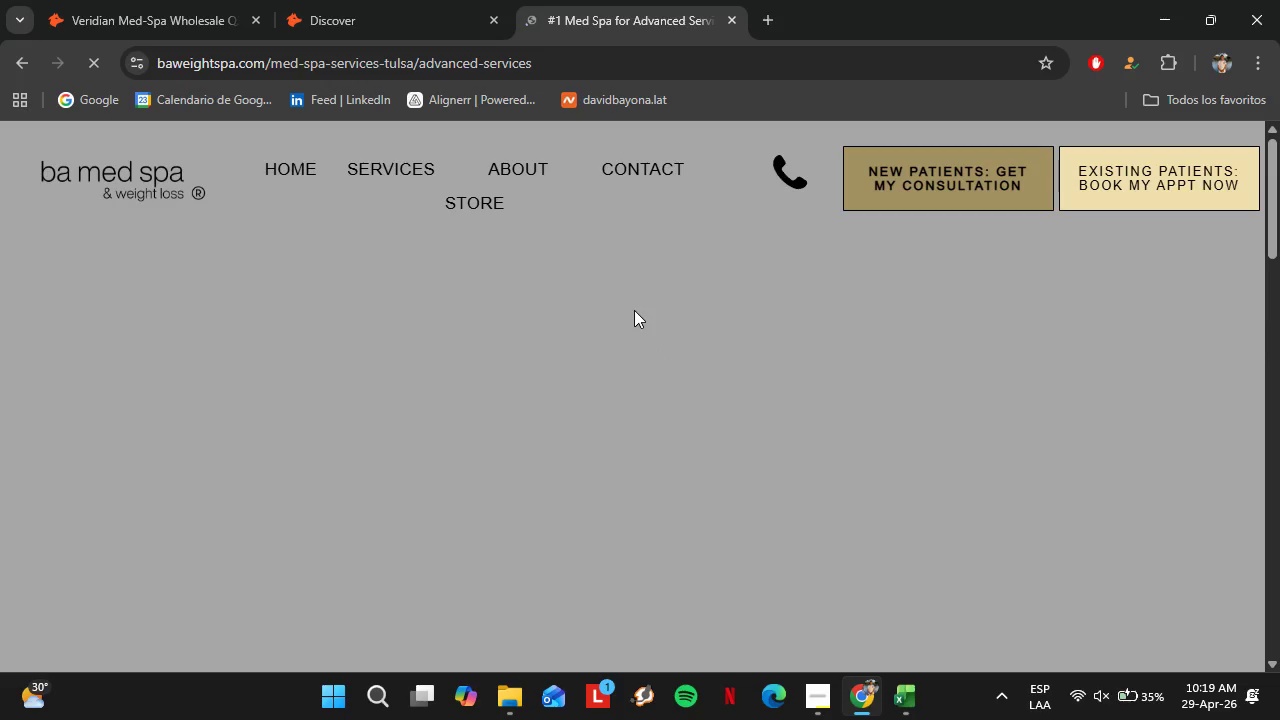 
mouse_move([664, 317])
 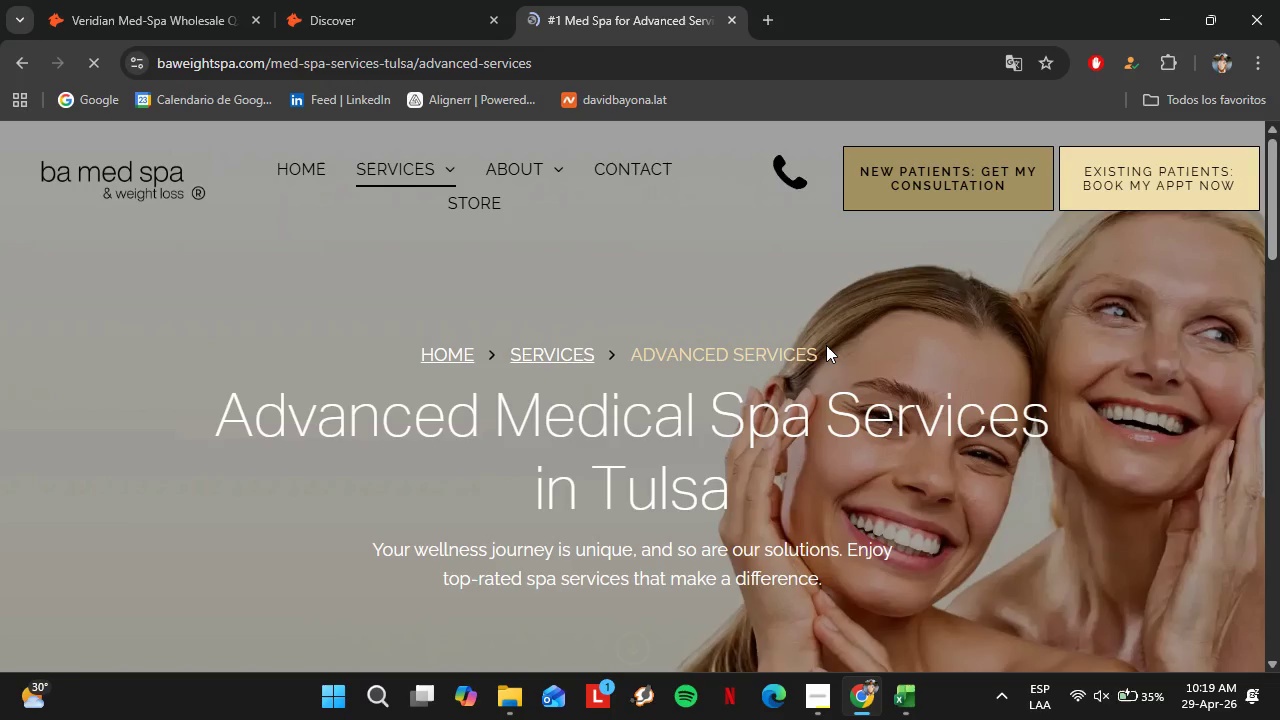 
scroll: coordinate [617, 414], scroll_direction: down, amount: 18.0
 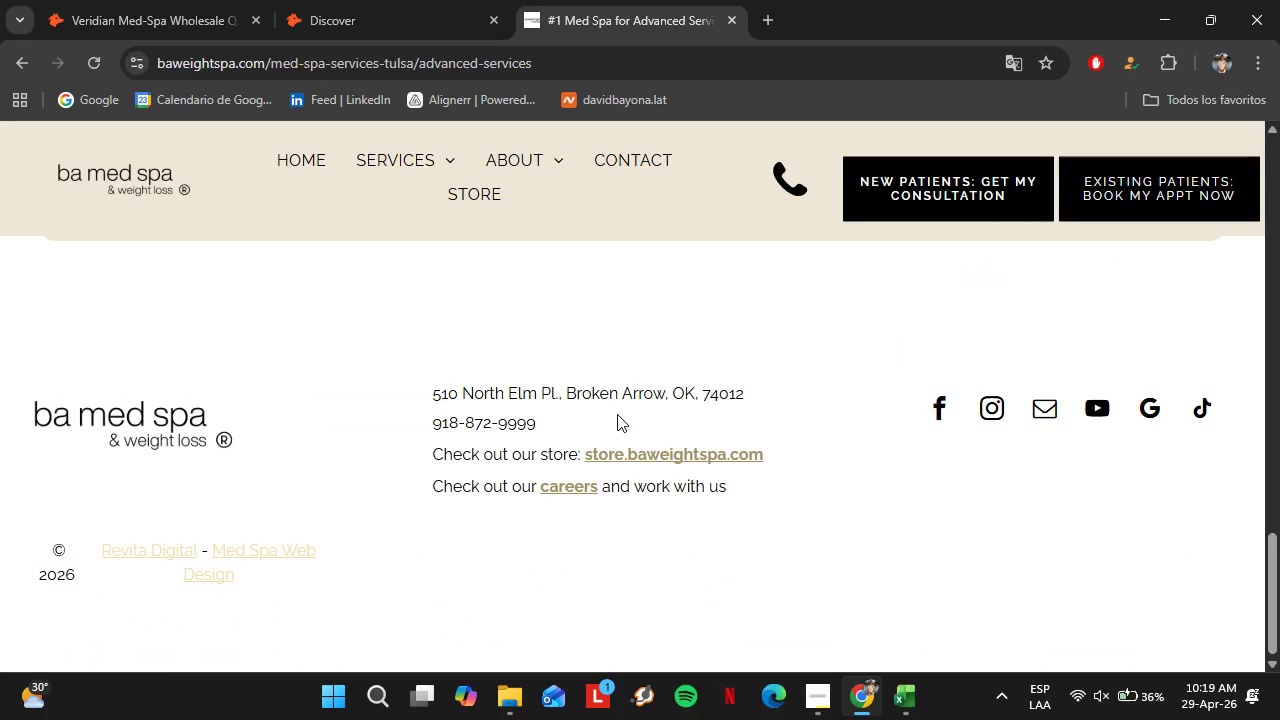 
wait(7.68)
 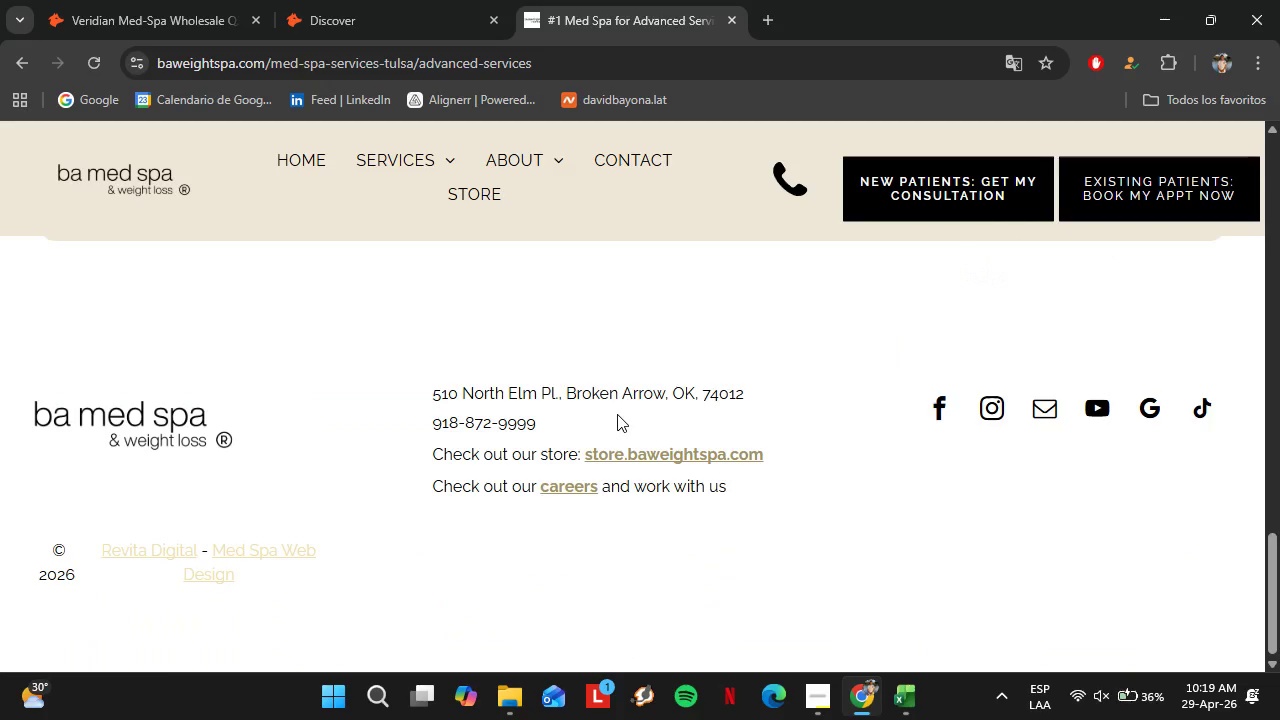 
scroll: coordinate [488, 437], scroll_direction: down, amount: 2.0
 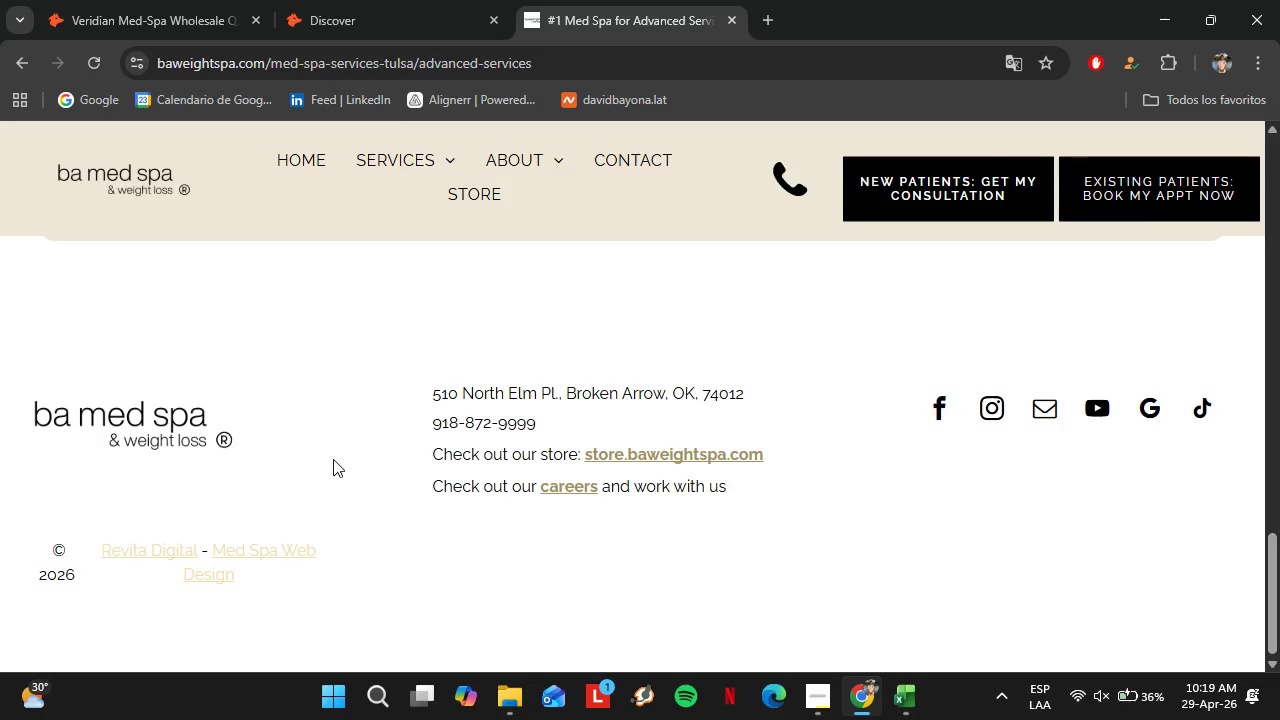 
scroll: coordinate [457, 485], scroll_direction: up, amount: 19.0
 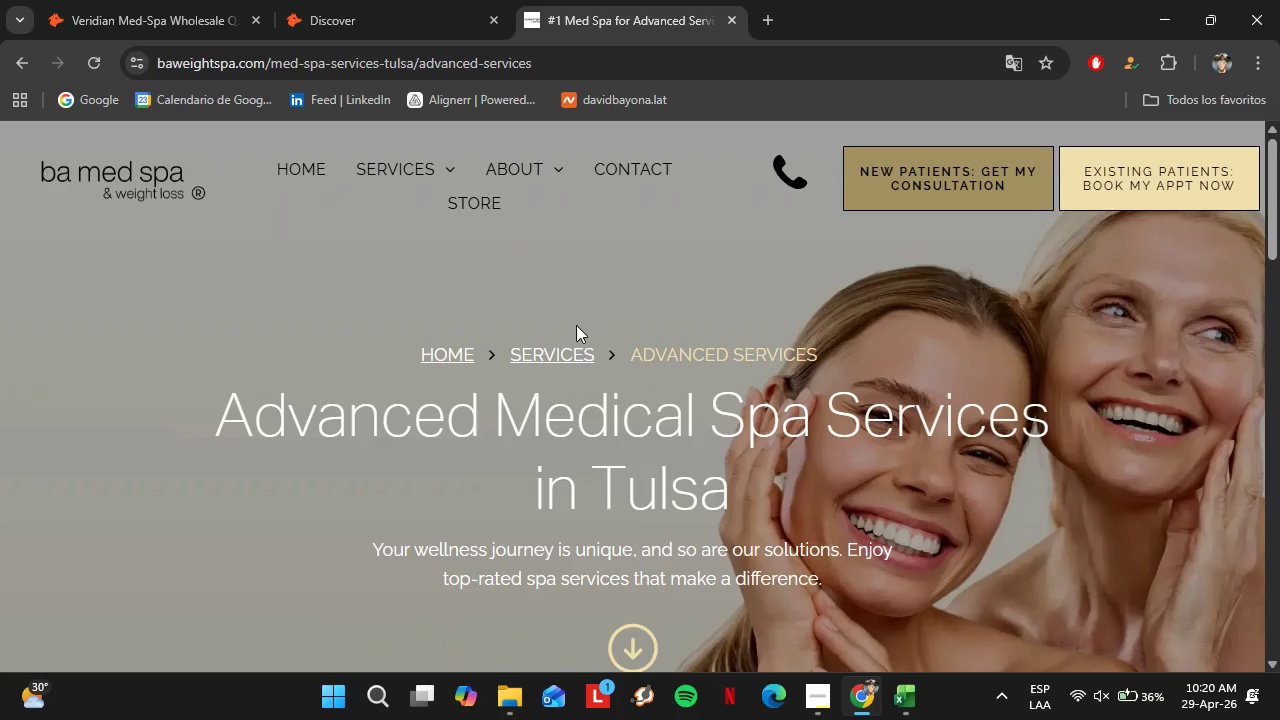 
scroll: coordinate [576, 325], scroll_direction: down, amount: 2.0
 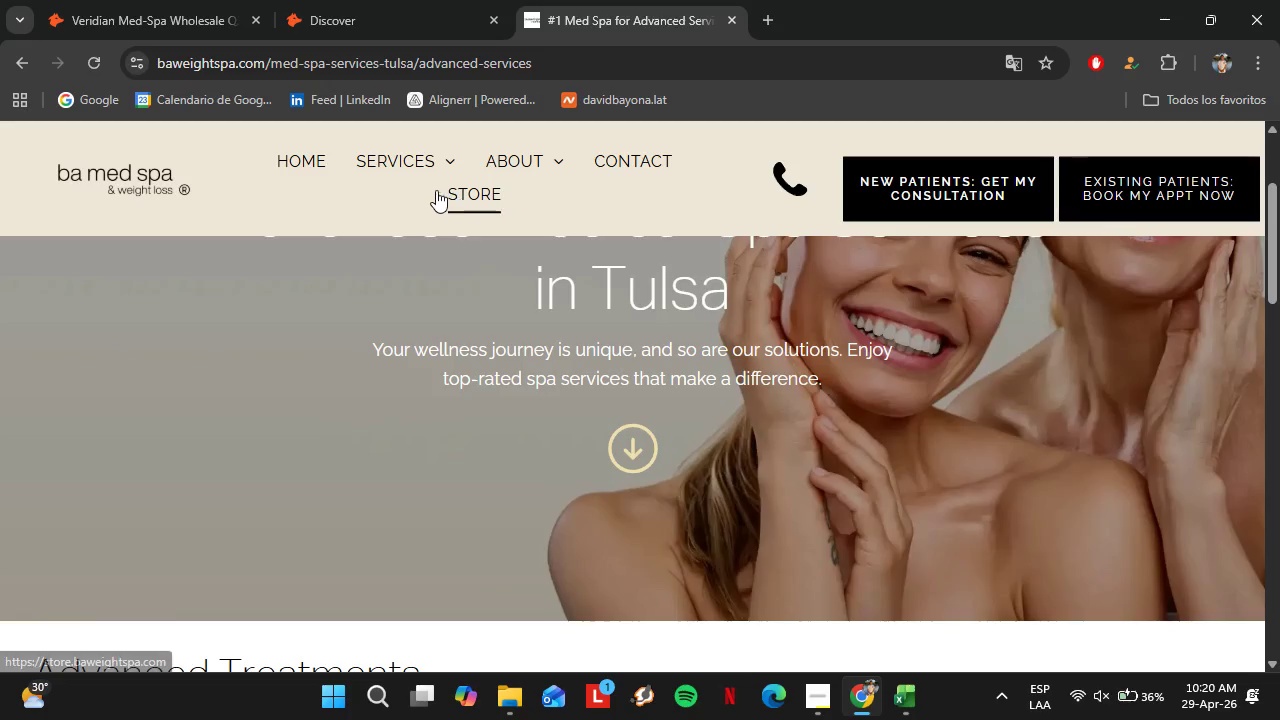 
mouse_move([423, 205])
 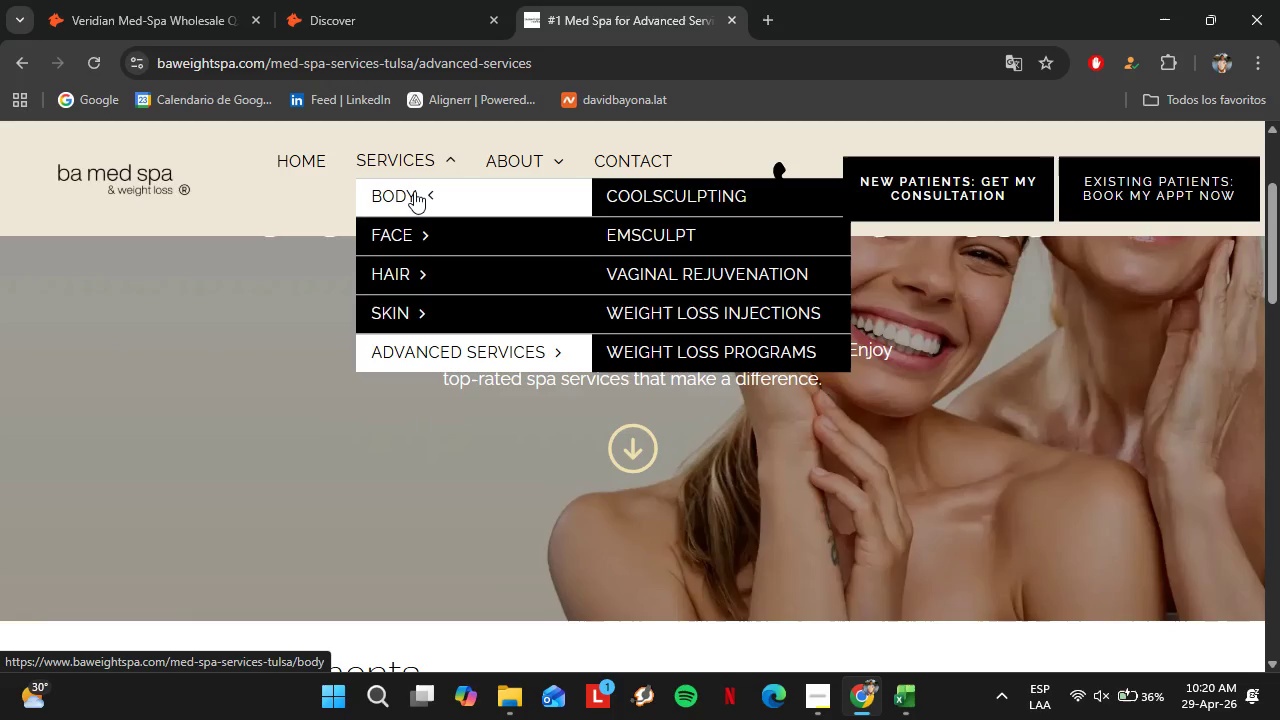 
mouse_move([444, 247])
 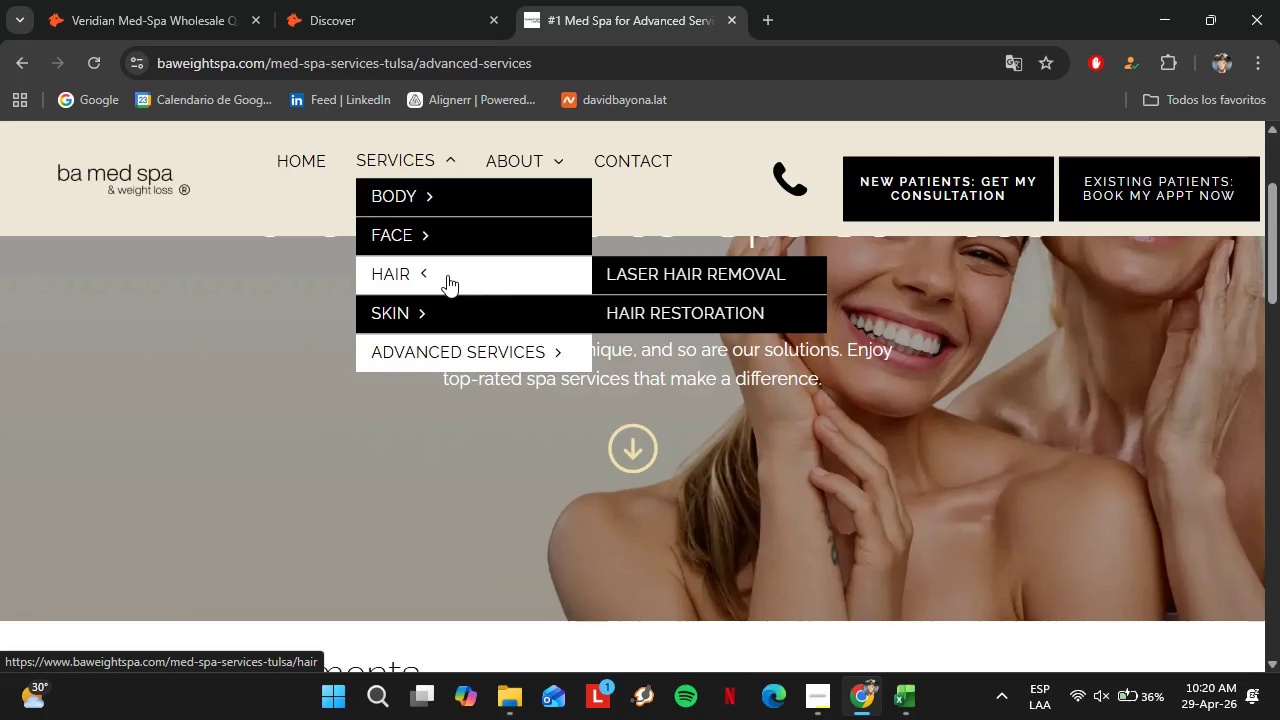 
mouse_move([517, 318])
 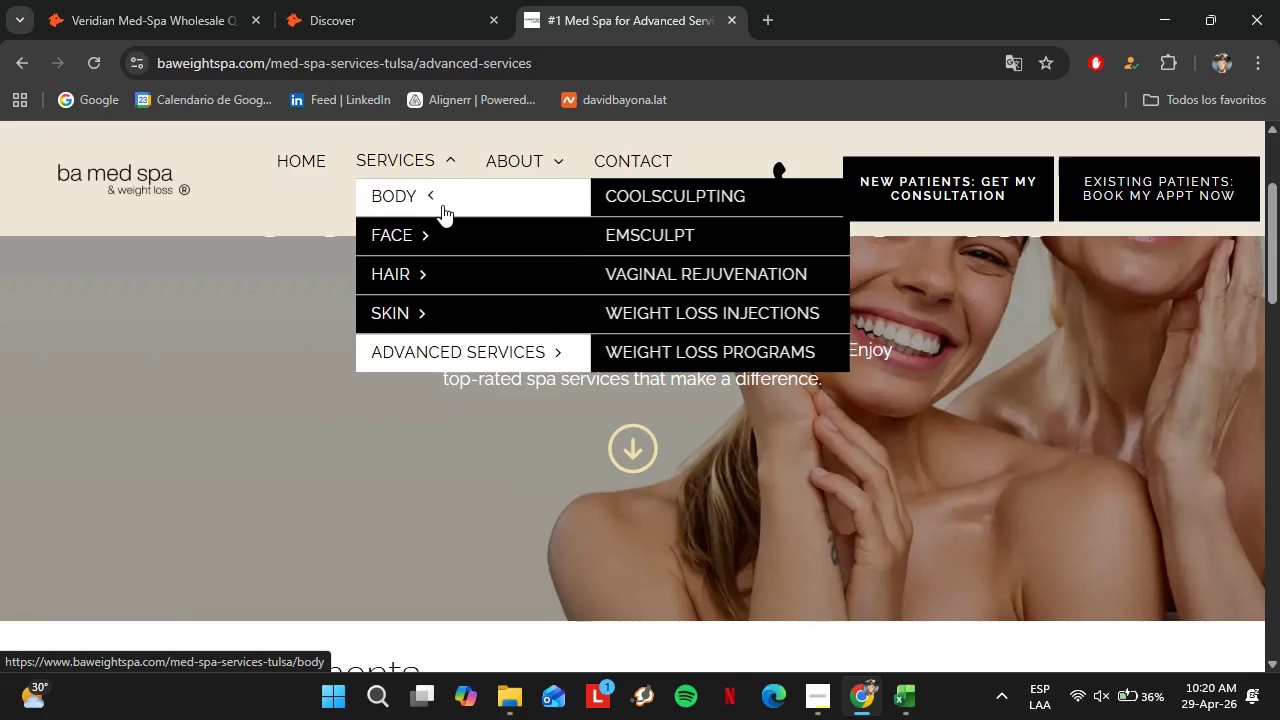 
left_click([442, 205])
 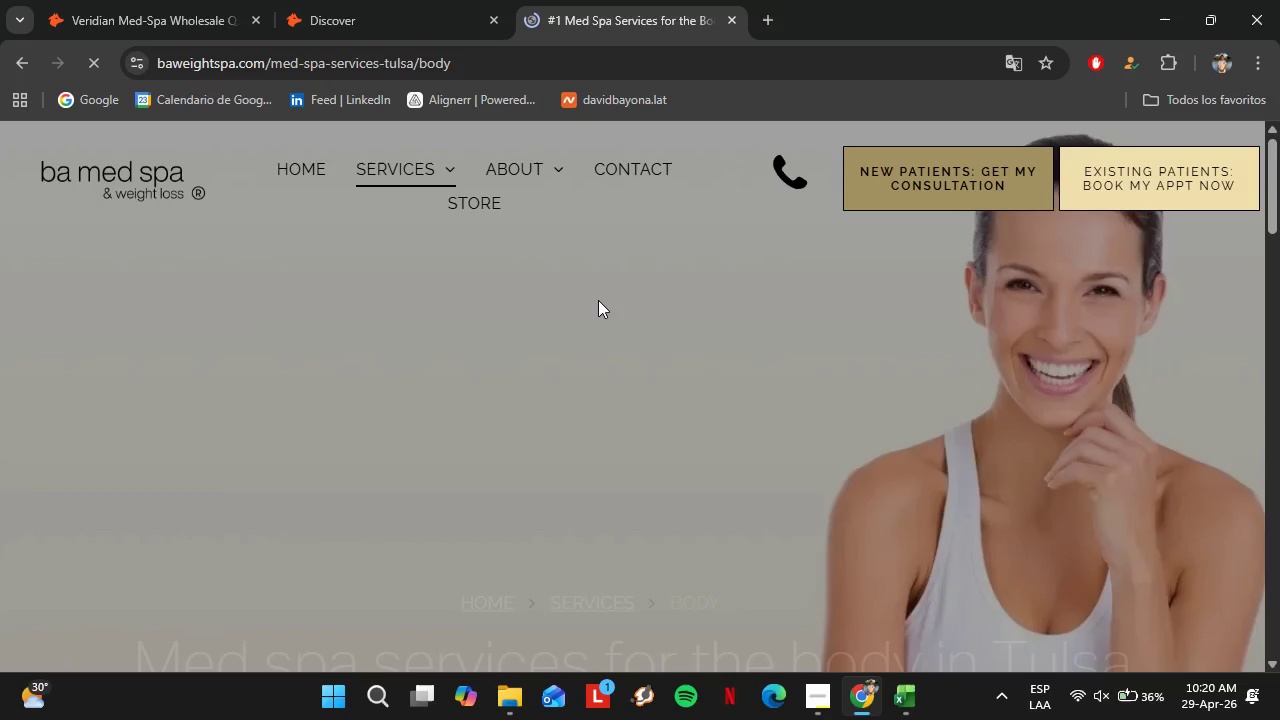 
scroll: coordinate [697, 429], scroll_direction: down, amount: 19.0
 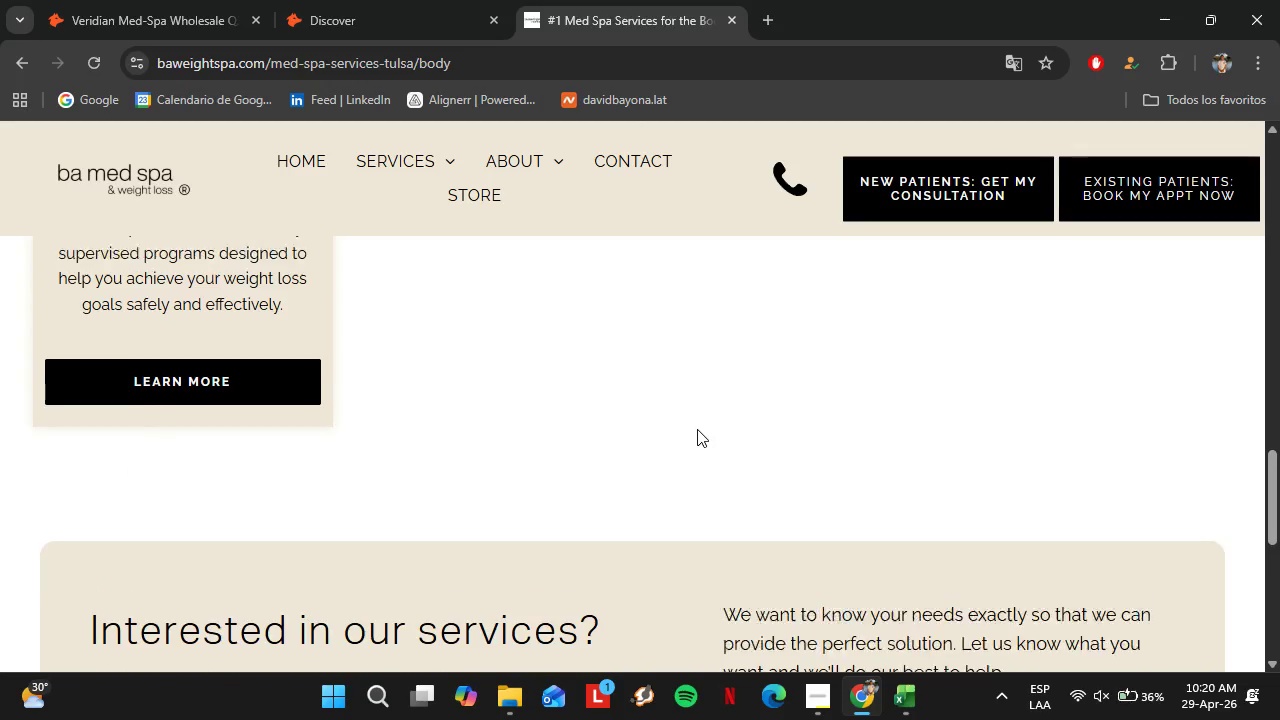 
scroll: coordinate [627, 458], scroll_direction: up, amount: 13.0
 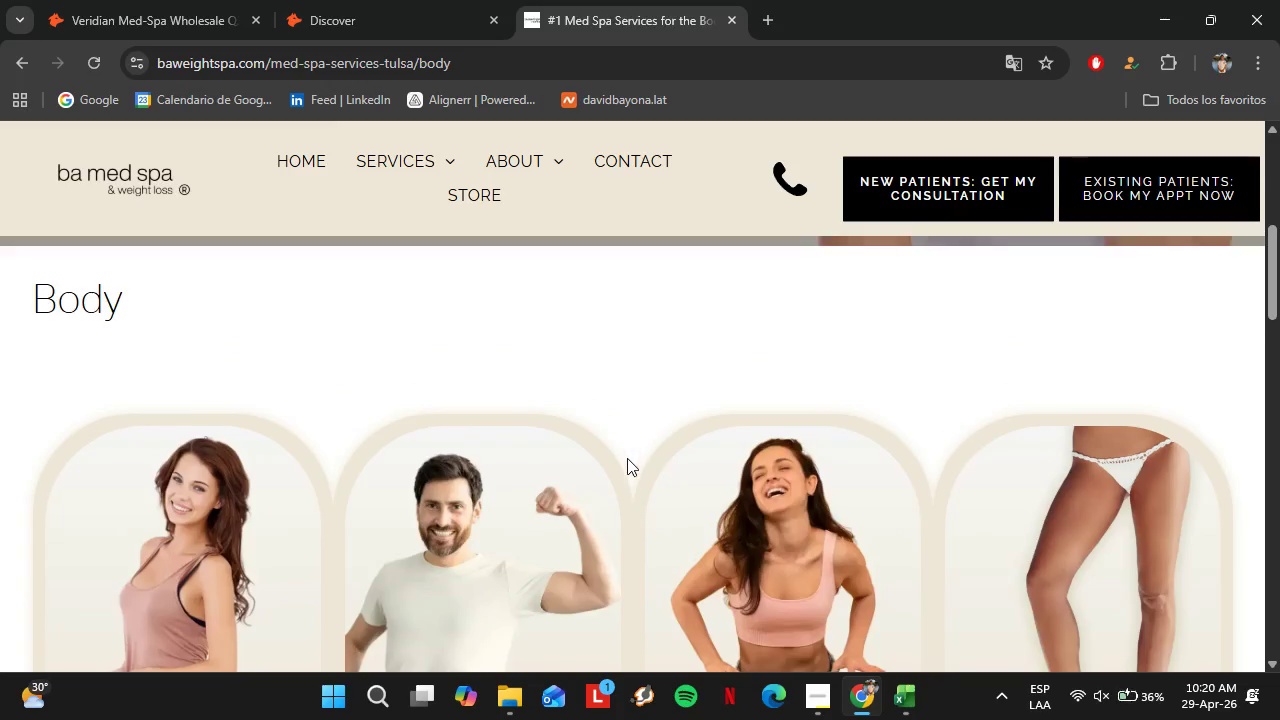 
scroll: coordinate [643, 482], scroll_direction: none, amount: 0.0
 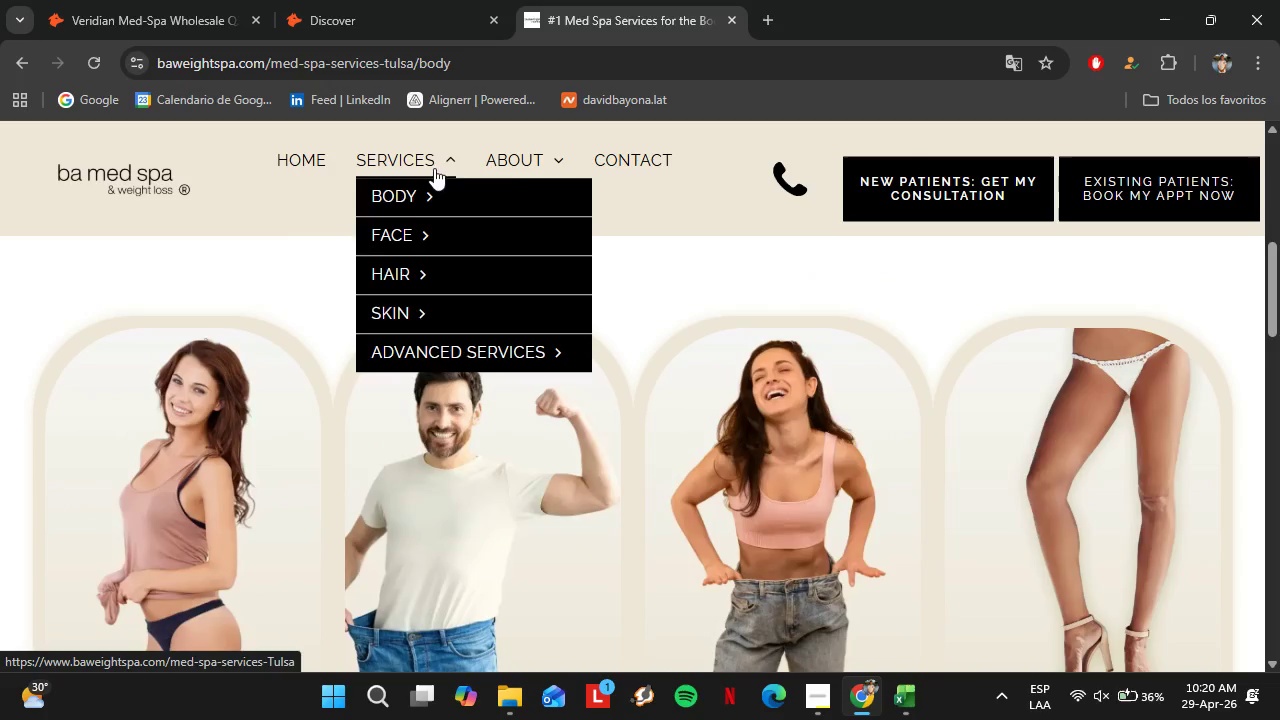 
wait(5.17)
 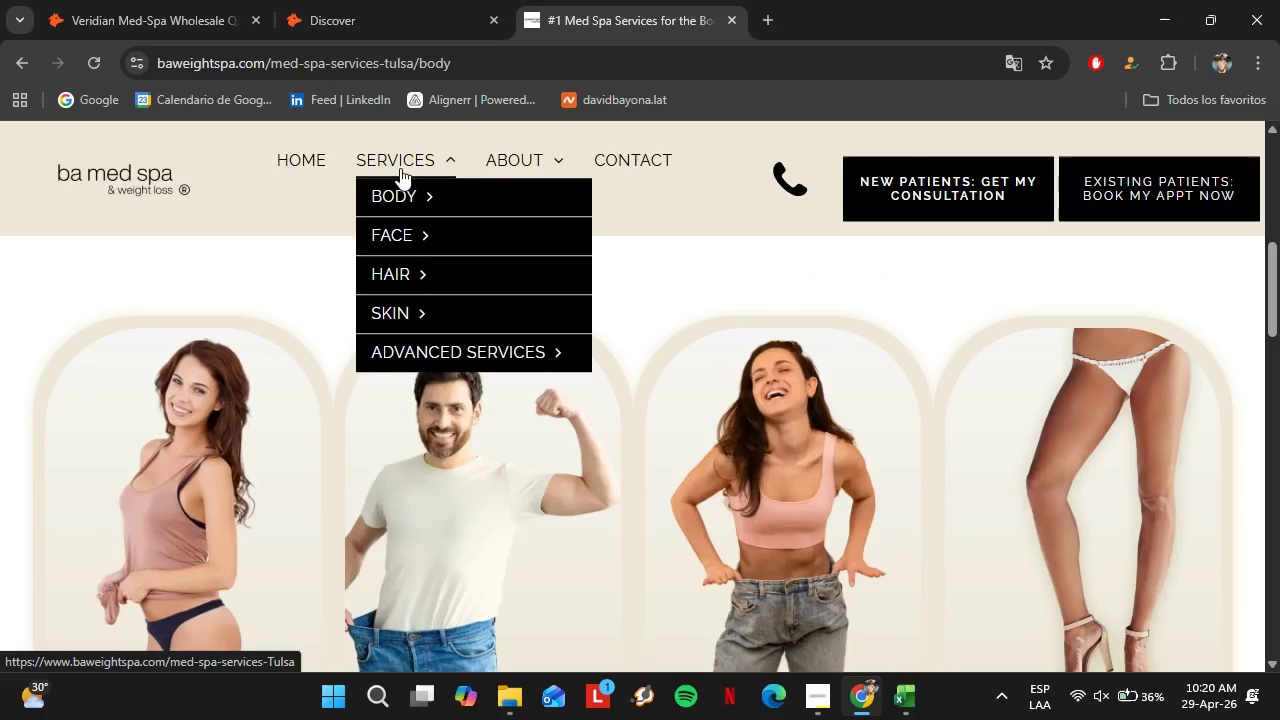 
mouse_move([468, 211])
 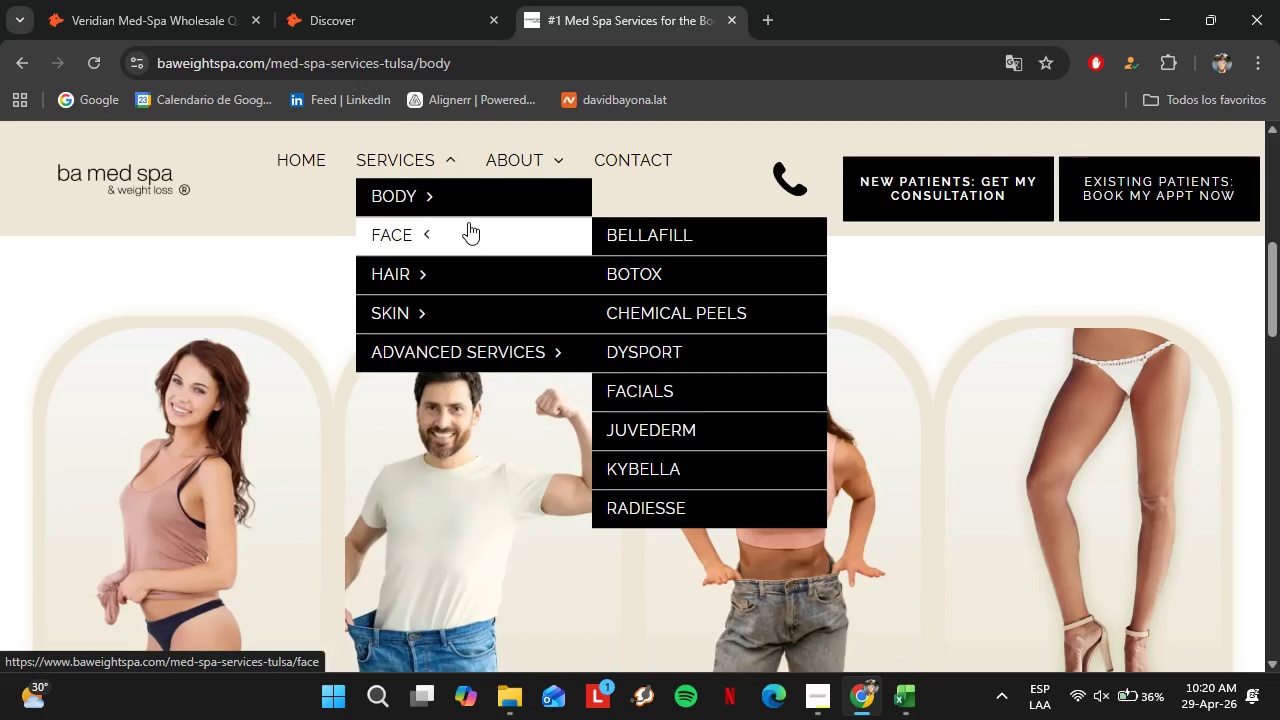 
mouse_move([468, 236])
 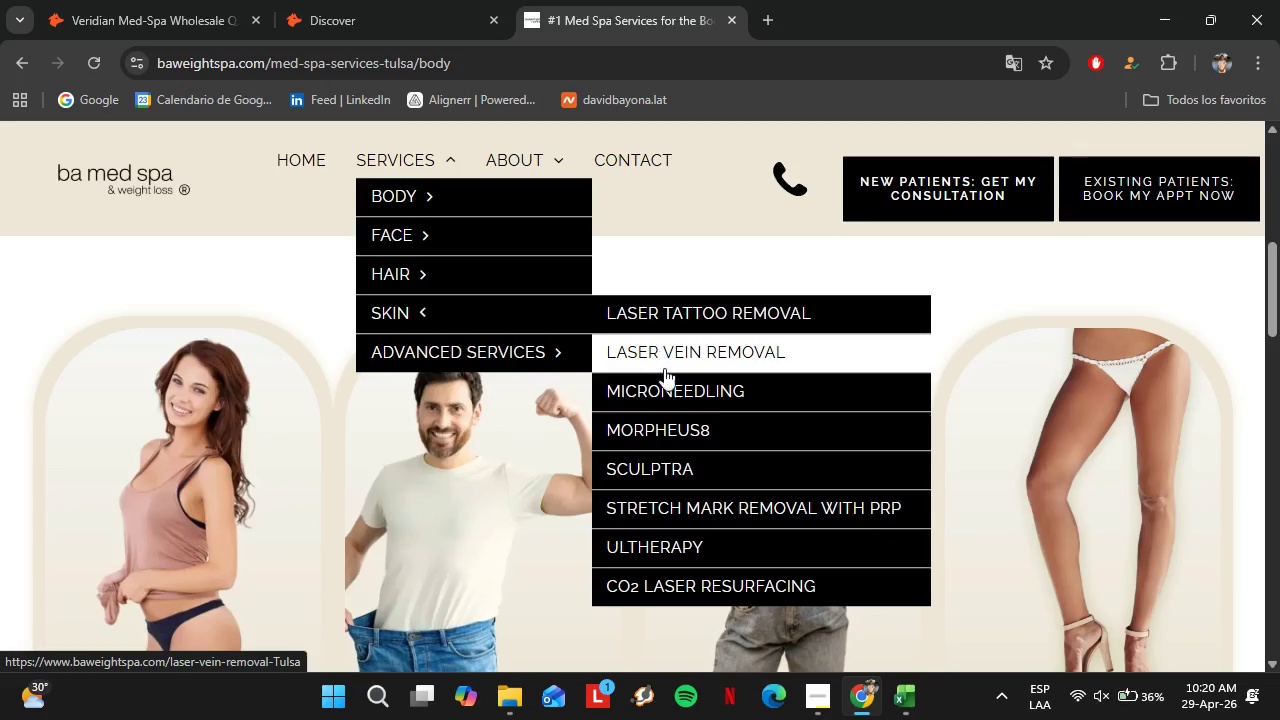 
wait(8.59)
 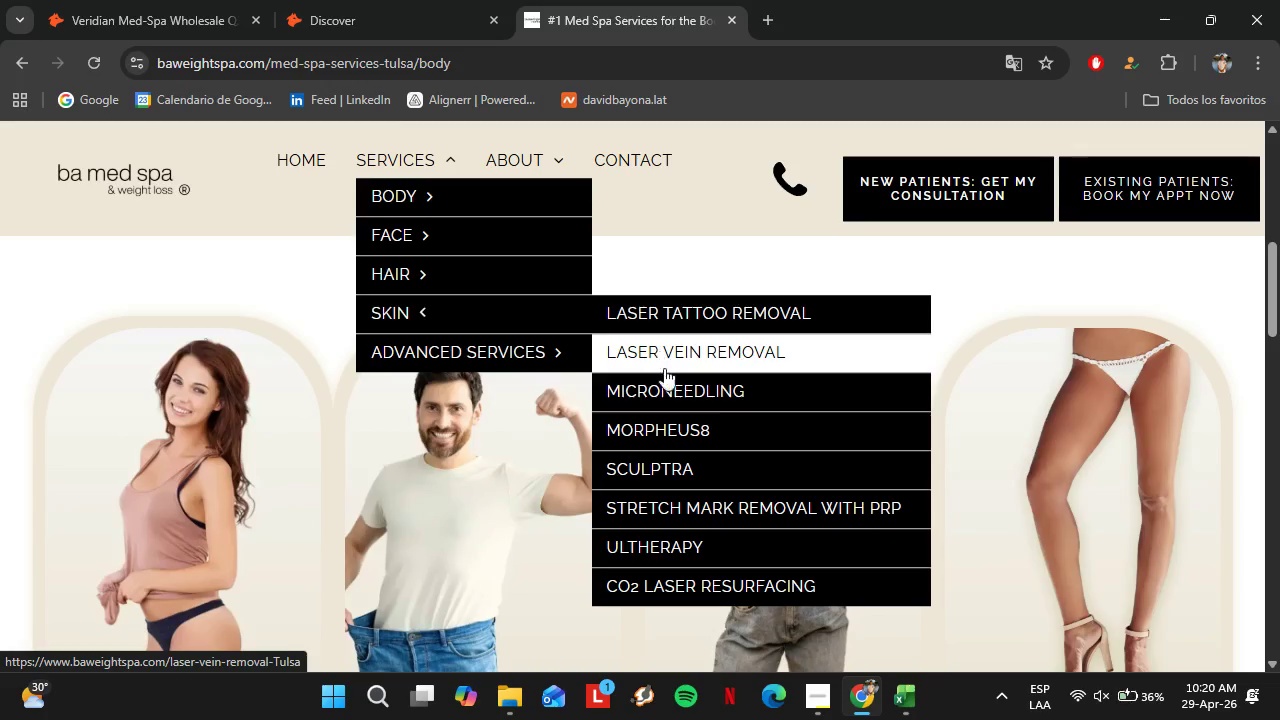 
scroll: coordinate [421, 437], scroll_direction: down, amount: 21.0
 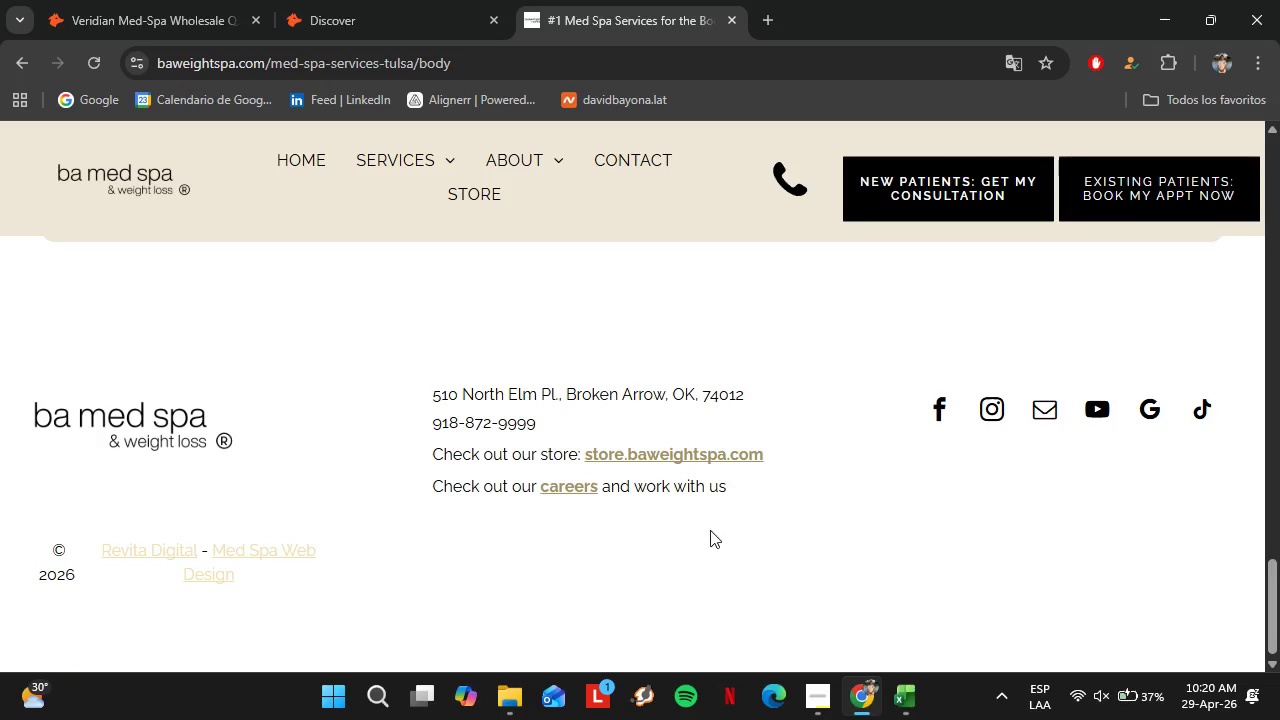 
scroll: coordinate [678, 503], scroll_direction: up, amount: 33.0
 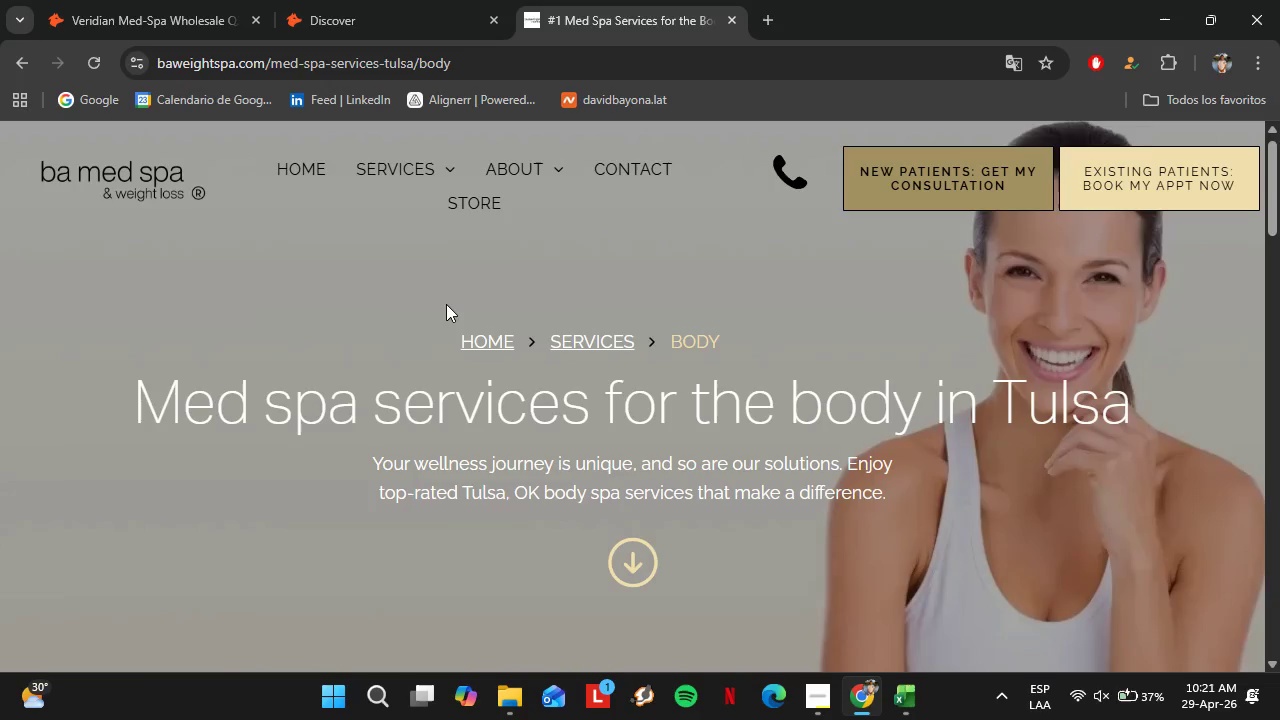 
scroll: coordinate [338, 409], scroll_direction: down, amount: 3.0
 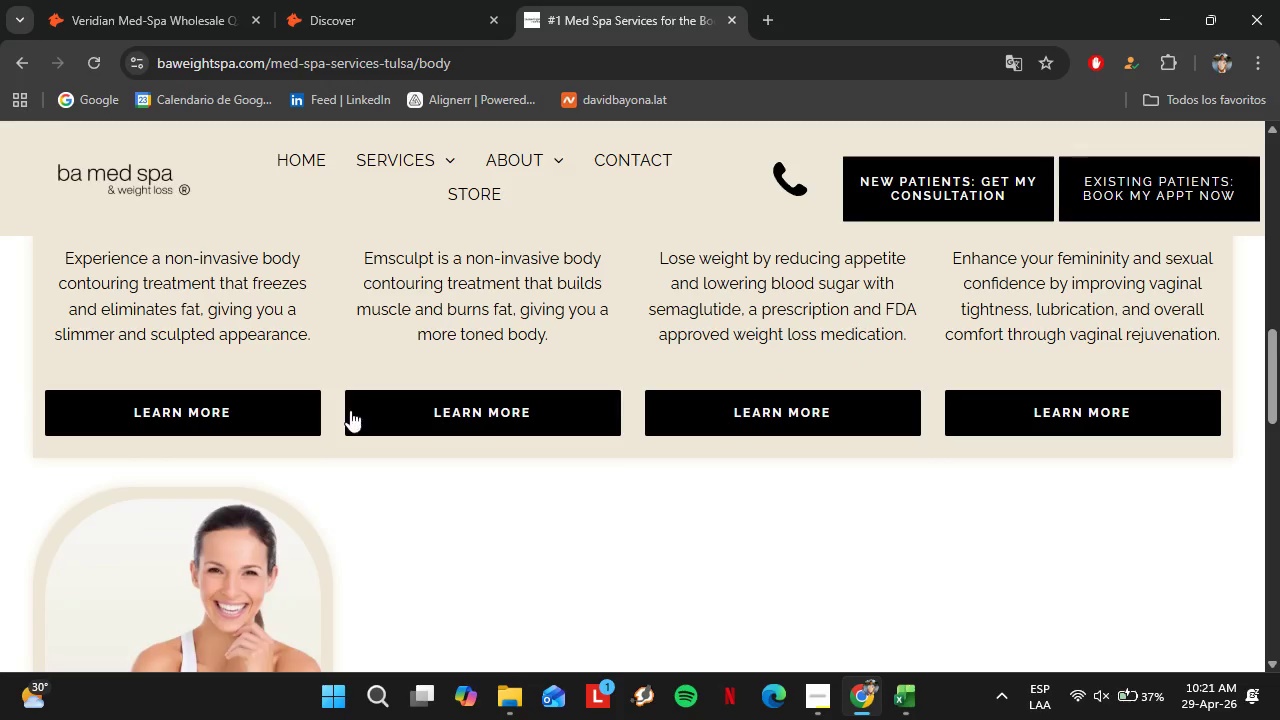 
scroll: coordinate [364, 406], scroll_direction: up, amount: 2.0
 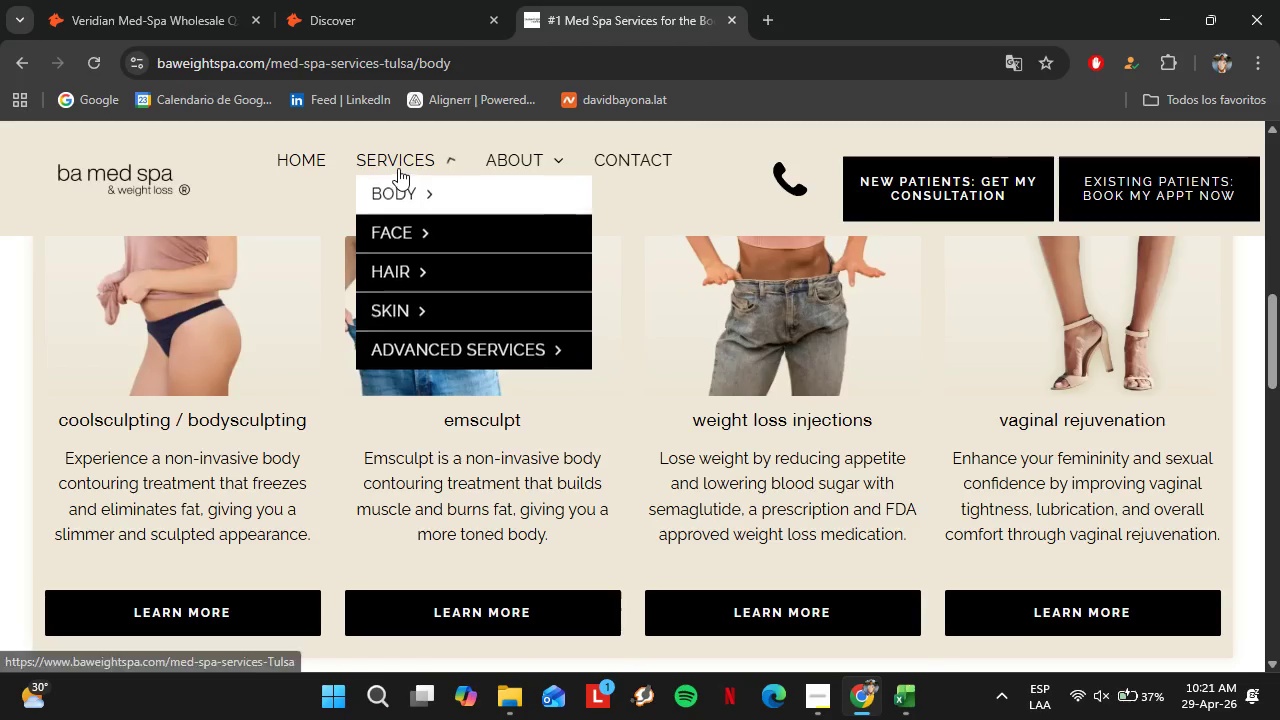 
left_click([703, 199])
 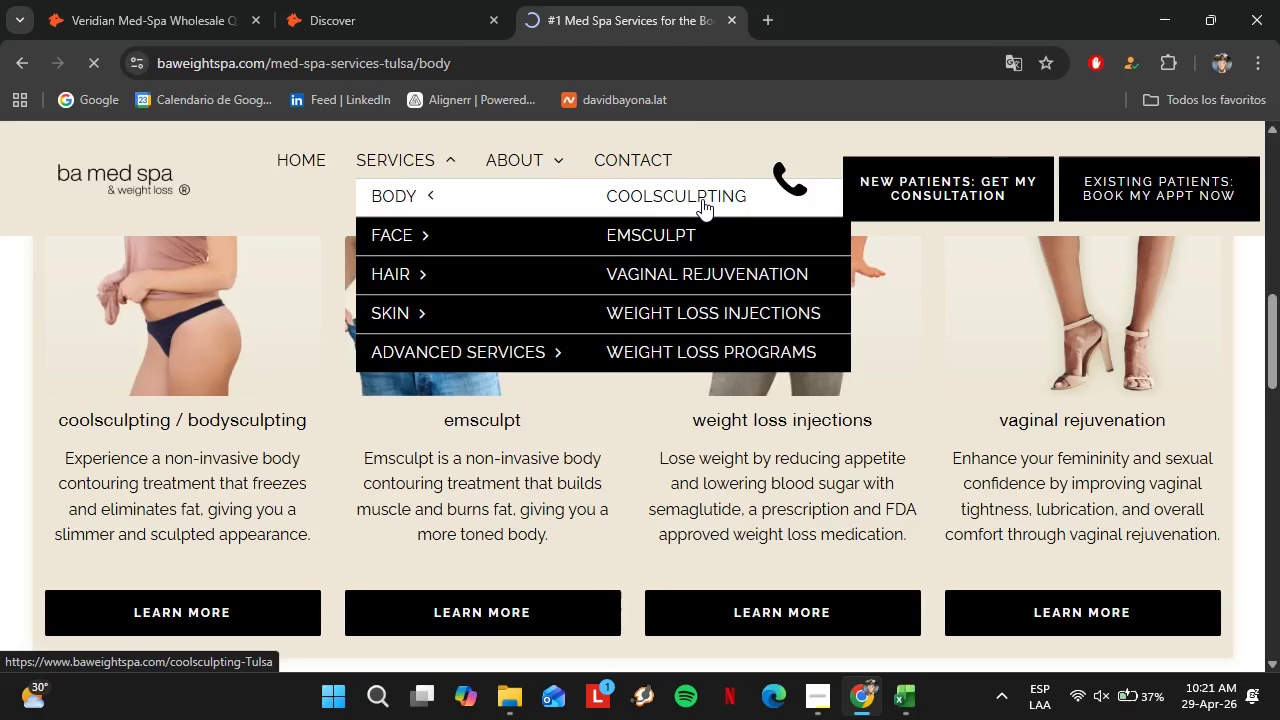 
mouse_move([519, 220])
 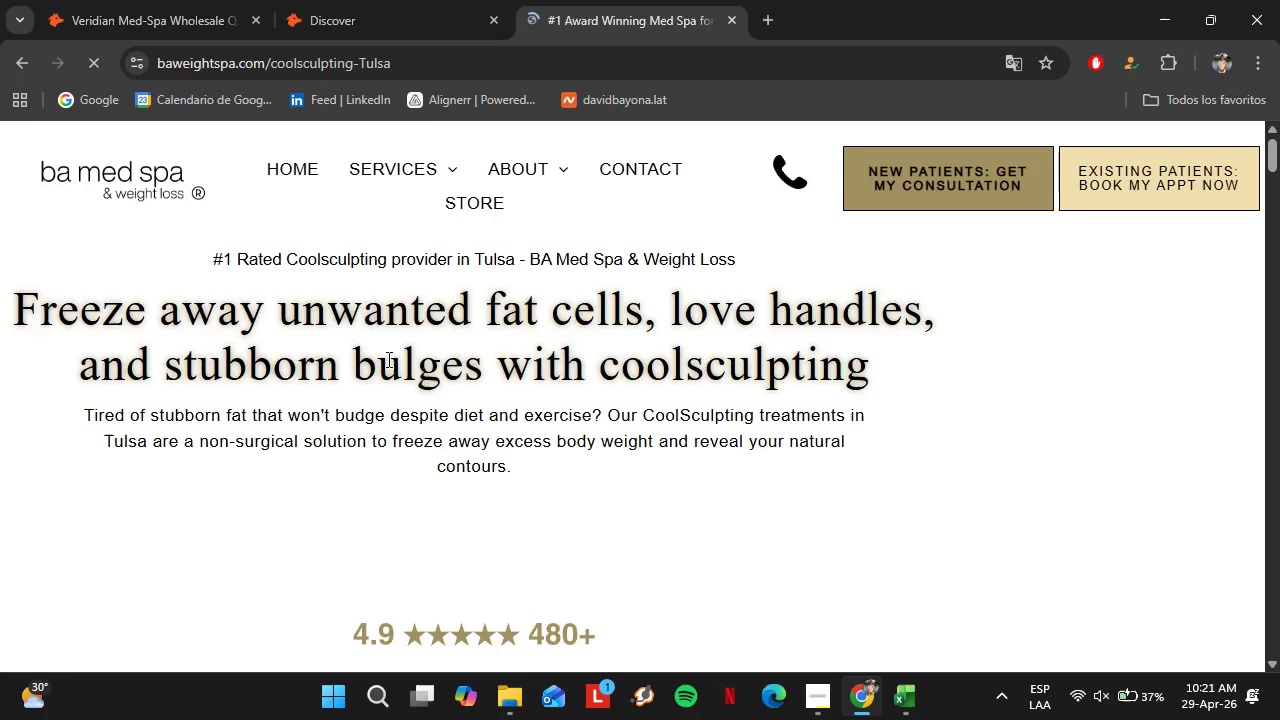 
scroll: coordinate [582, 387], scroll_direction: down, amount: 29.0
 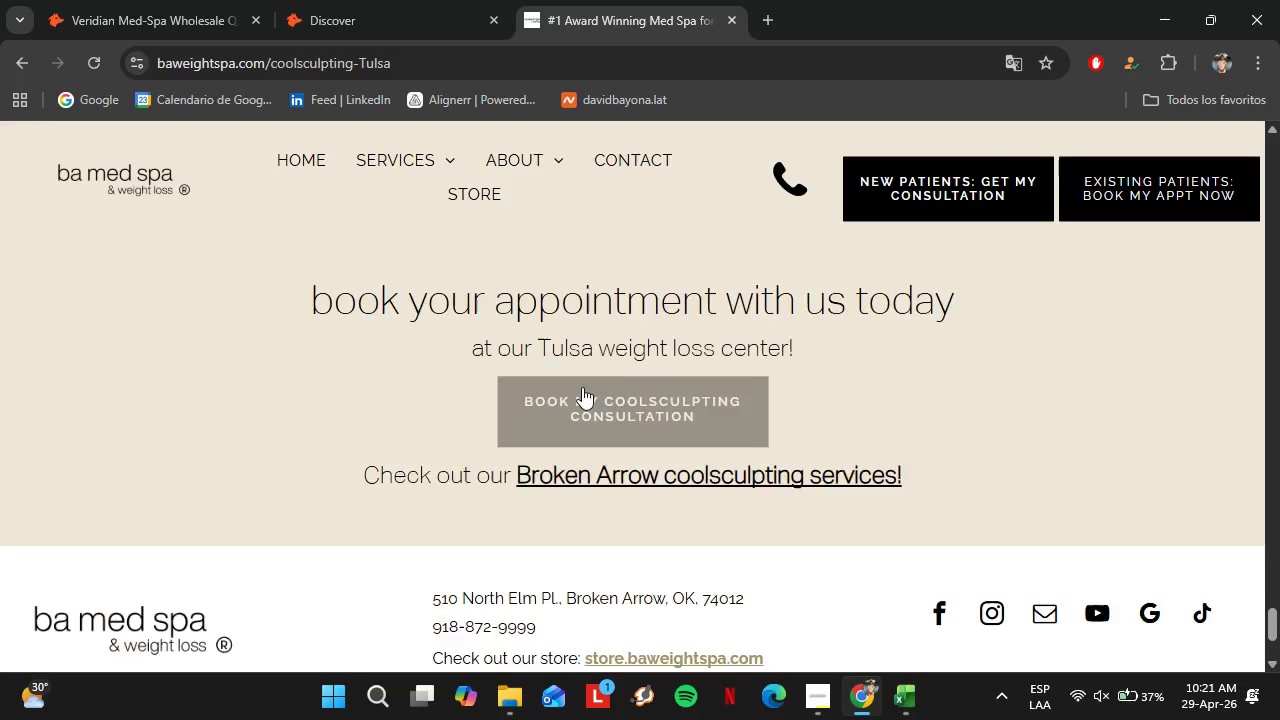 
scroll: coordinate [569, 416], scroll_direction: up, amount: 36.0
 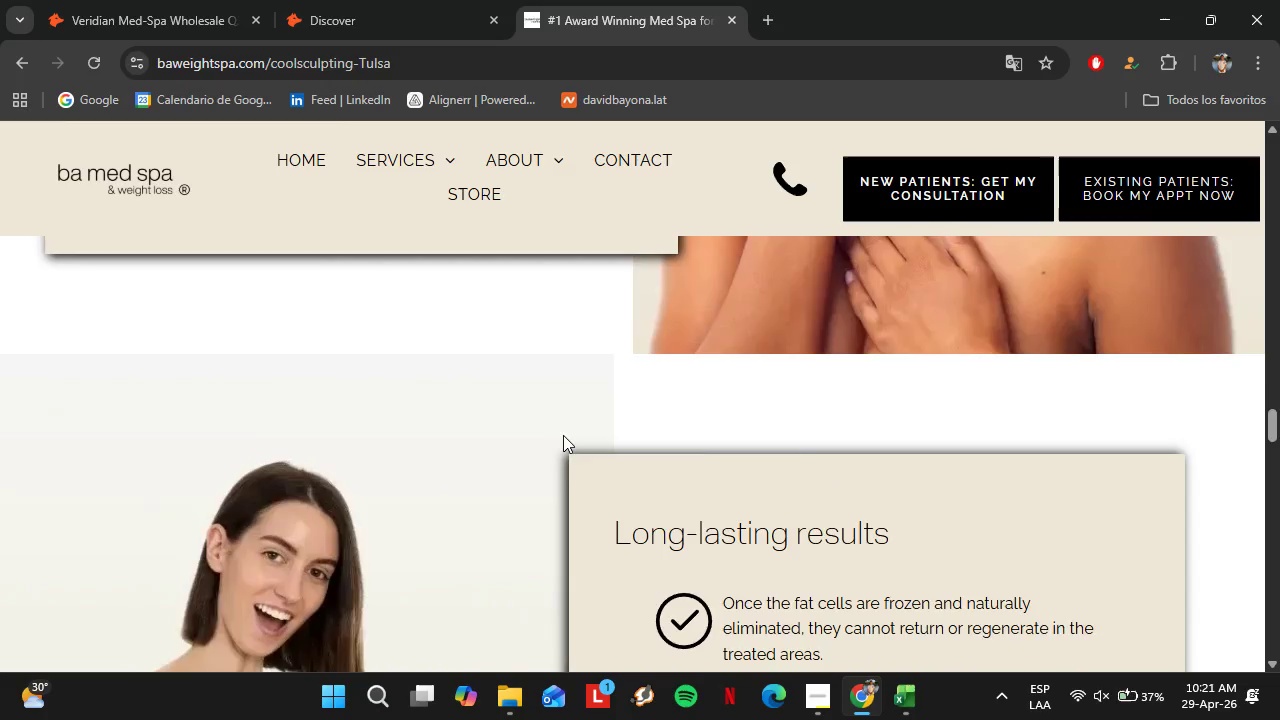 
scroll: coordinate [563, 435], scroll_direction: down, amount: 1.0
 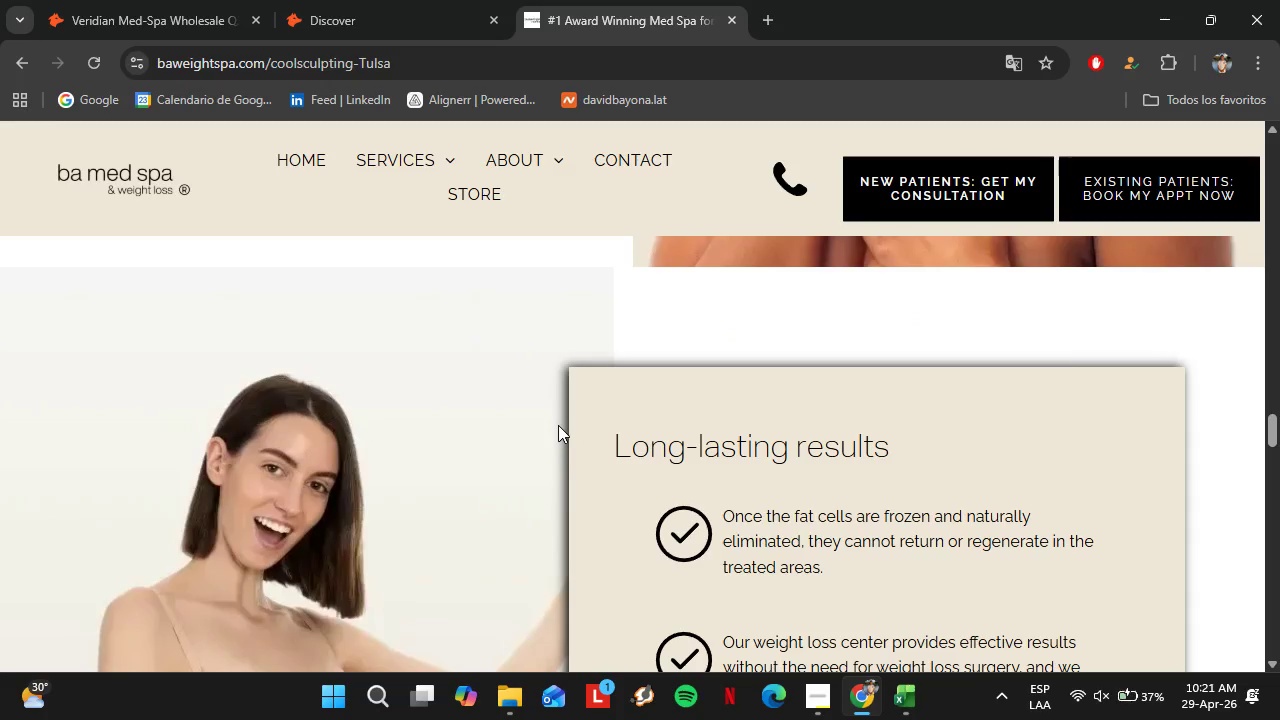 
scroll: coordinate [524, 414], scroll_direction: up, amount: 20.0
 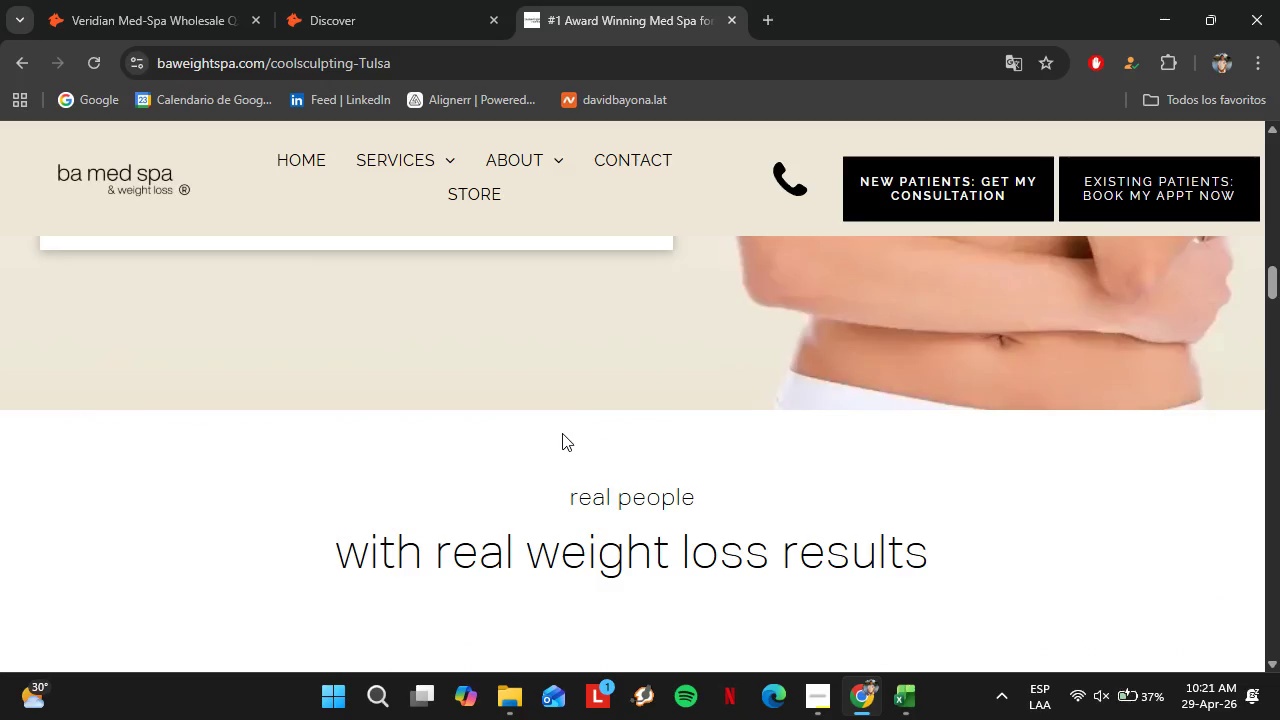 
scroll: coordinate [562, 433], scroll_direction: down, amount: 1.0
 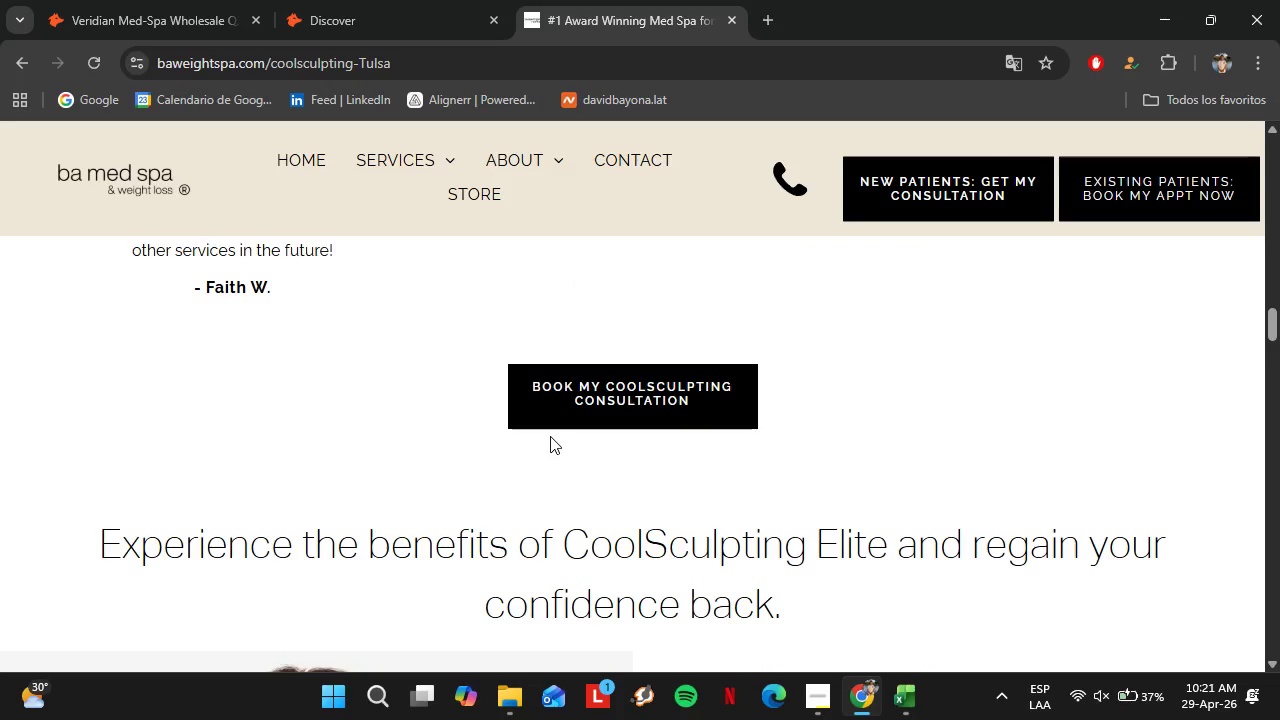 
mouse_move([416, 162])
 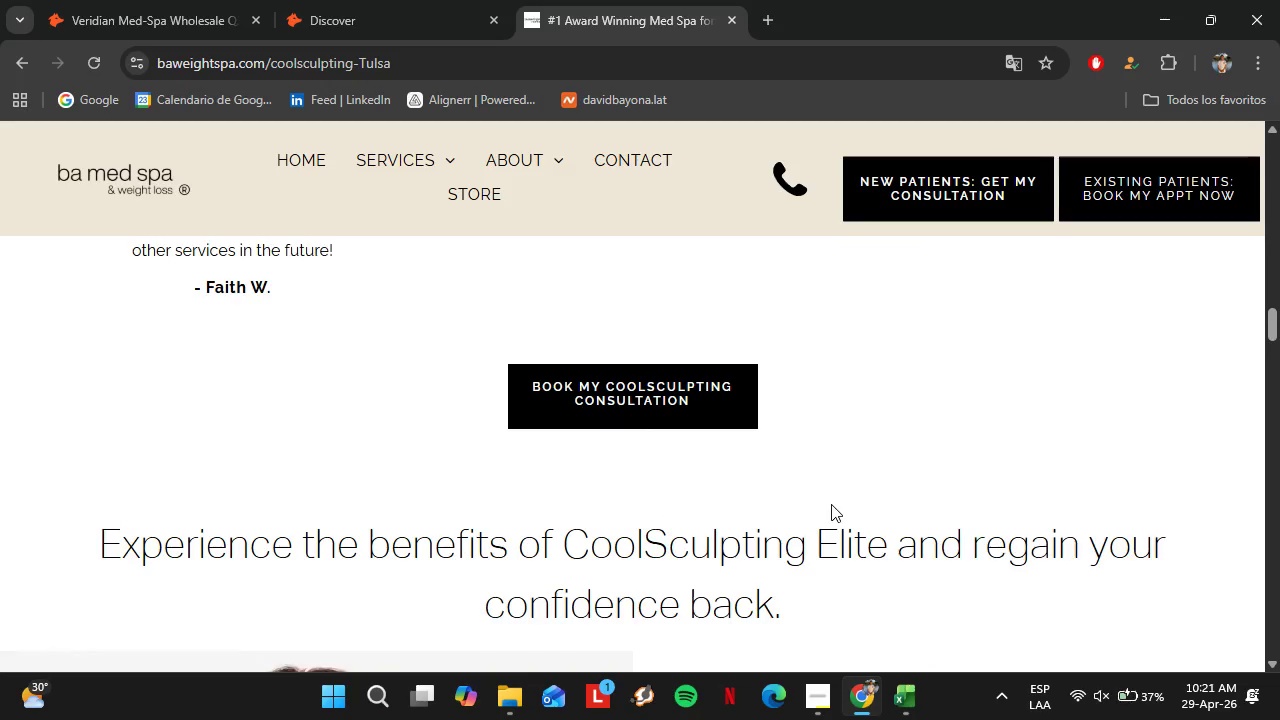 
scroll: coordinate [493, 508], scroll_direction: up, amount: 17.0
 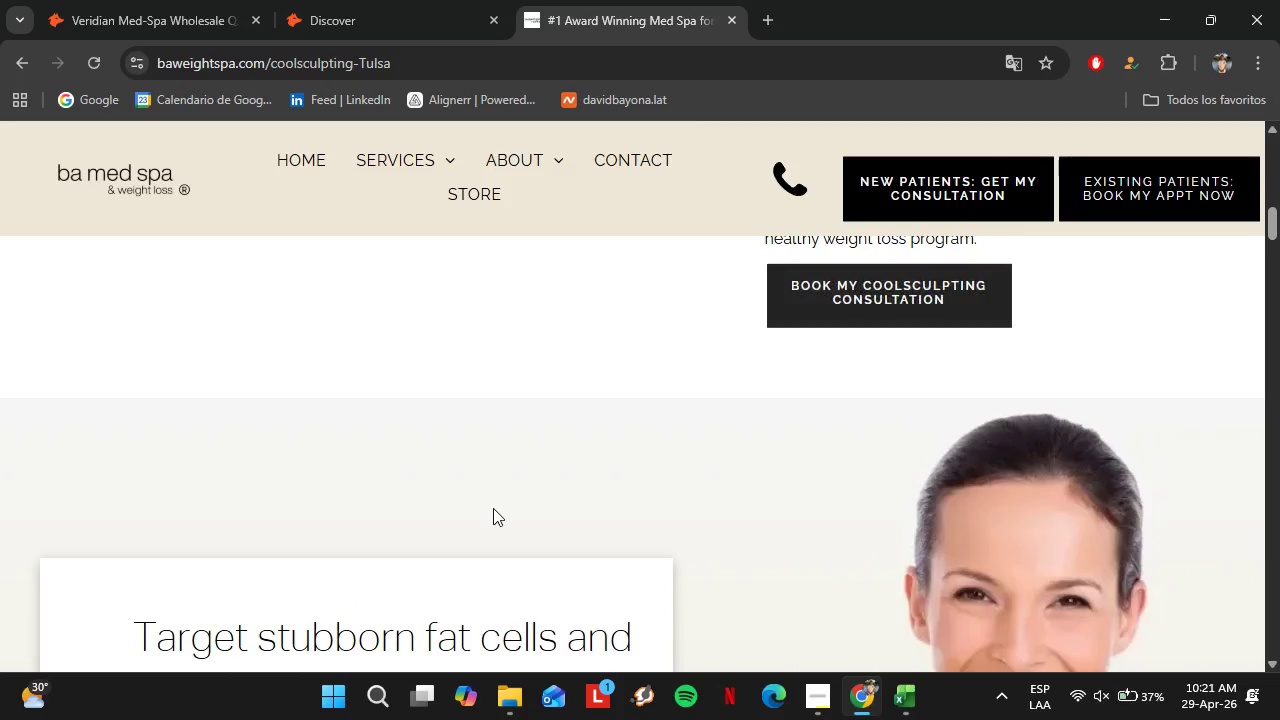 
scroll: coordinate [493, 508], scroll_direction: down, amount: 1.0
 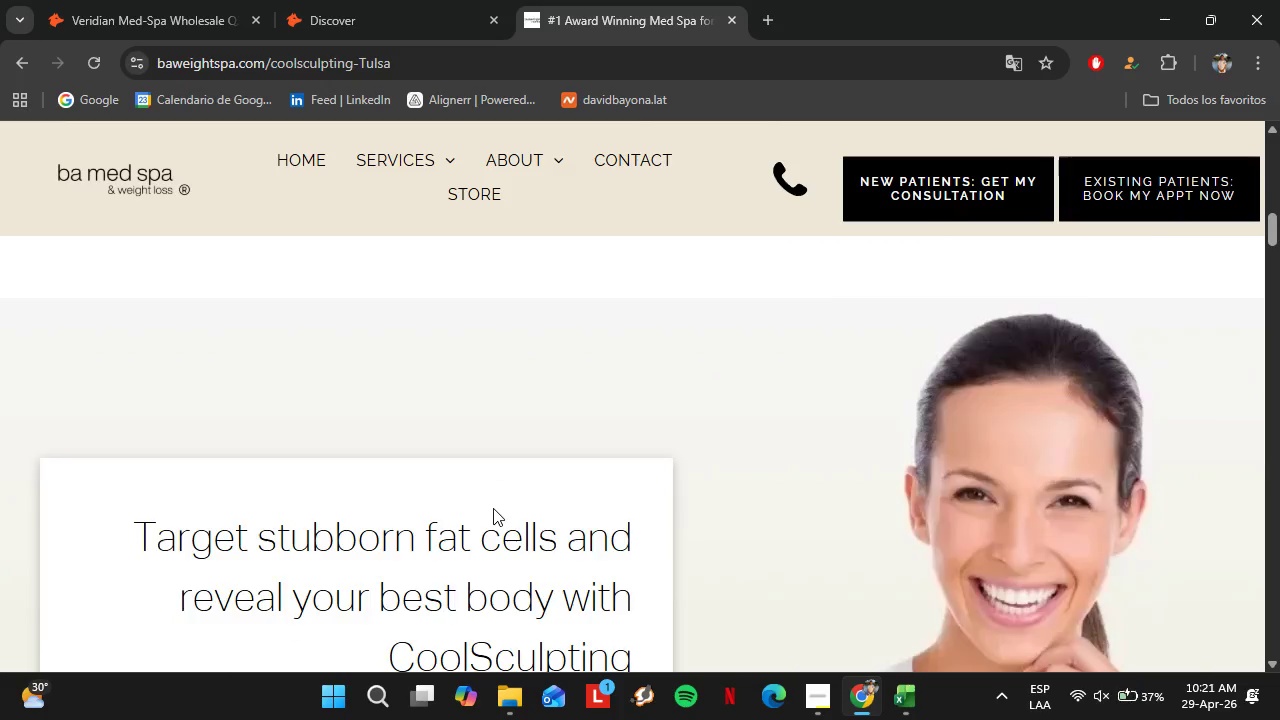 
scroll: coordinate [493, 508], scroll_direction: up, amount: 9.0
 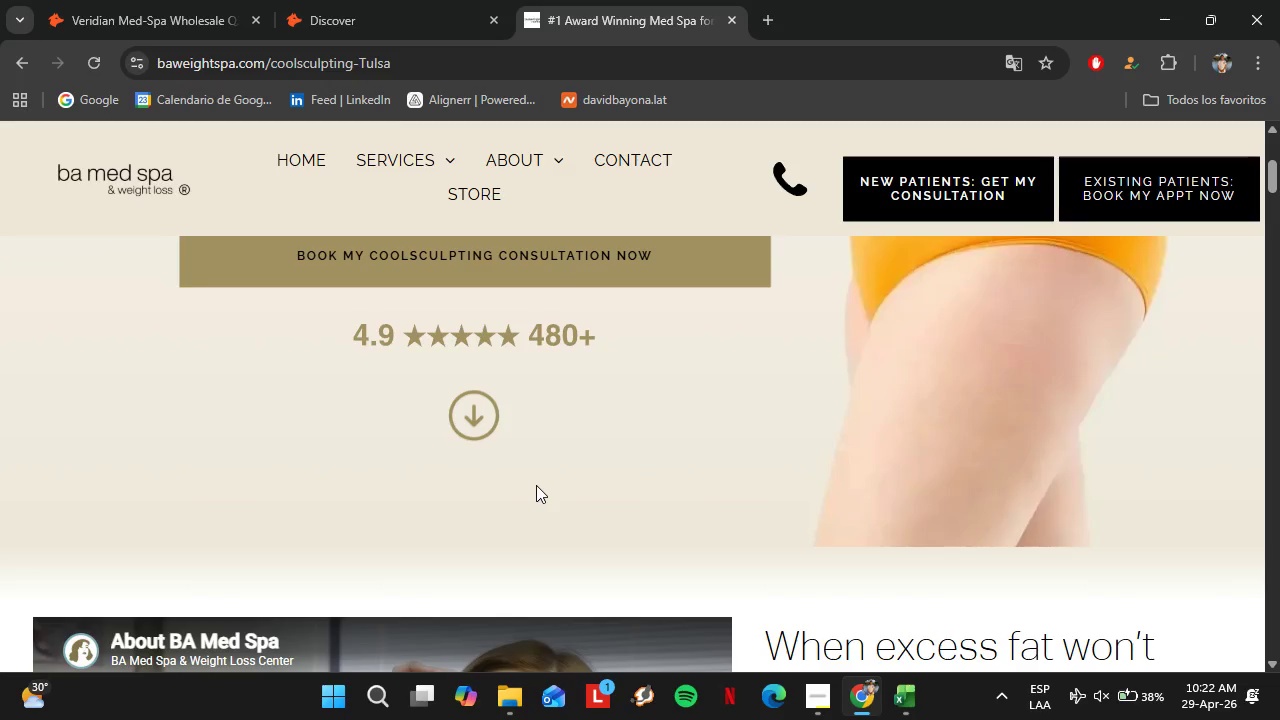 
scroll: coordinate [738, 494], scroll_direction: down, amount: 47.0
 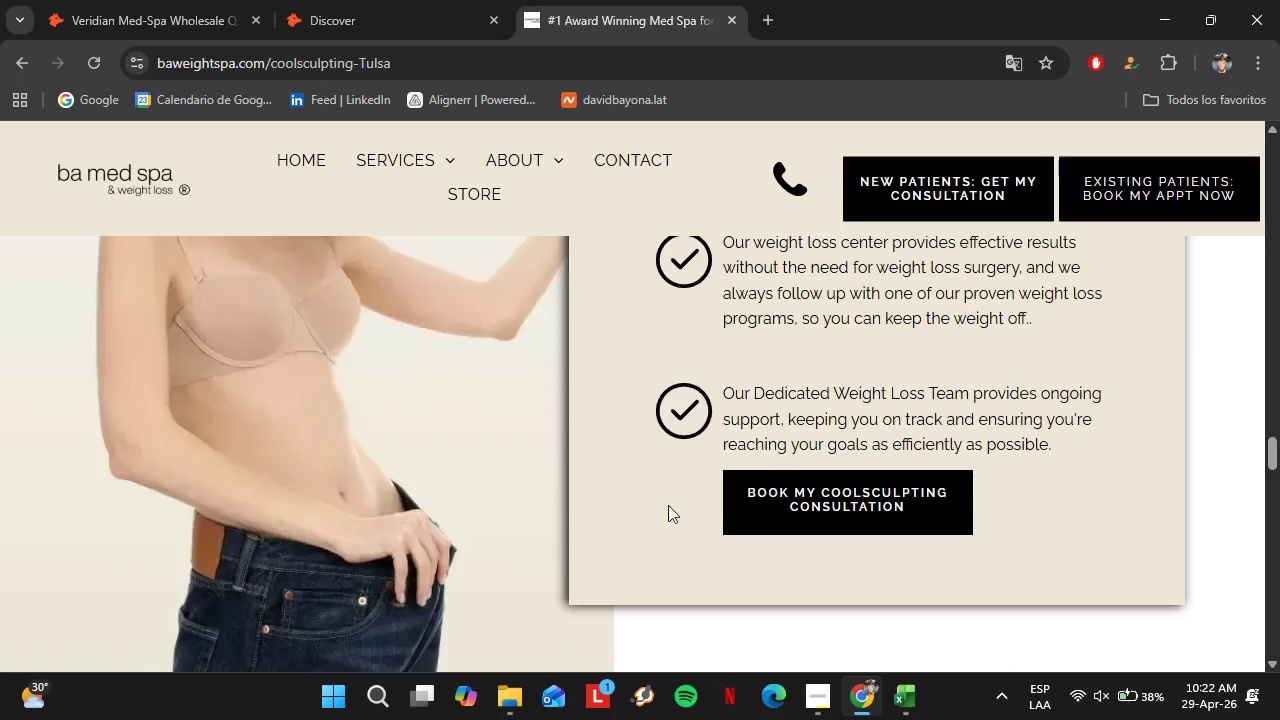 
scroll: coordinate [784, 483], scroll_direction: down, amount: 33.0
 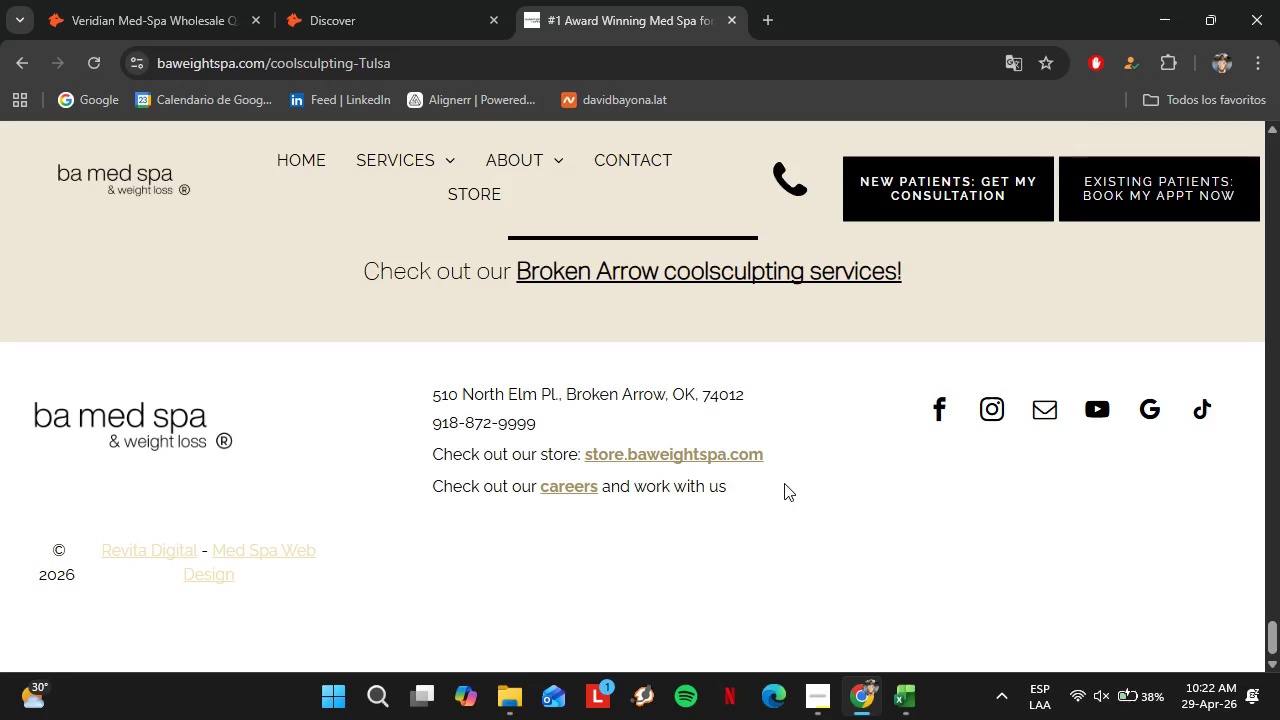 
wait(19.64)
 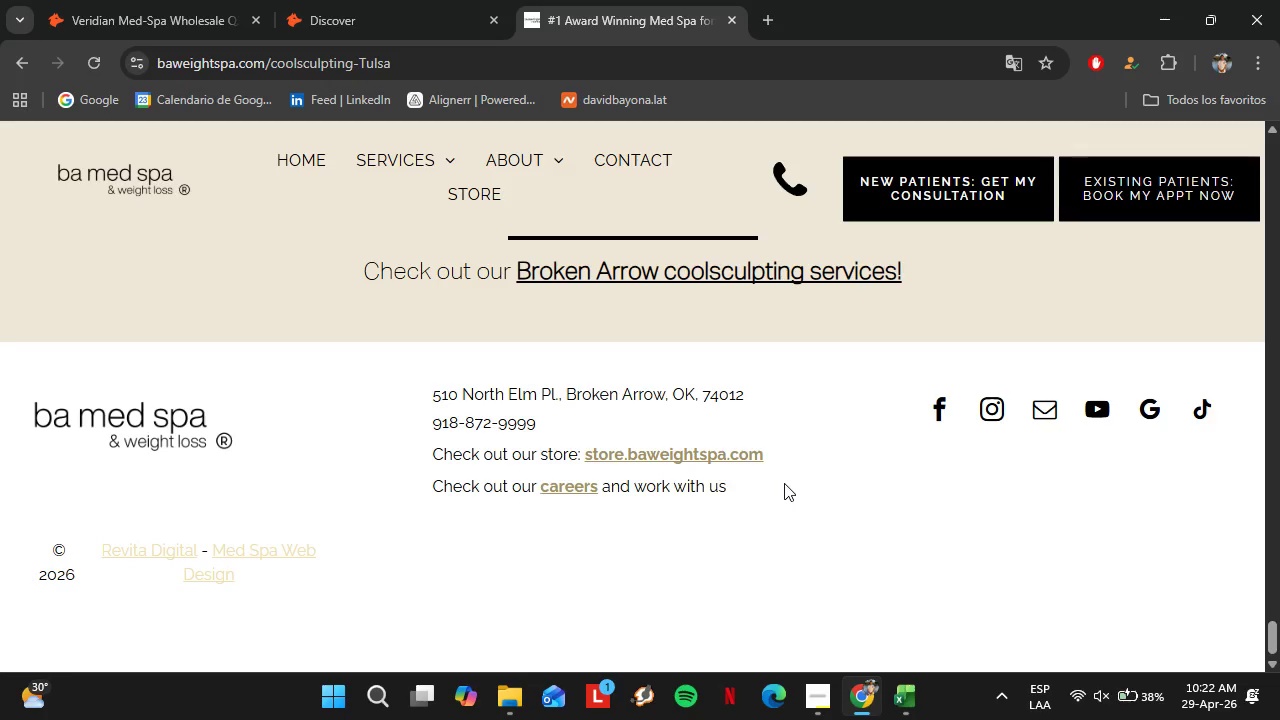 
scroll: coordinate [782, 527], scroll_direction: up, amount: 3.0
 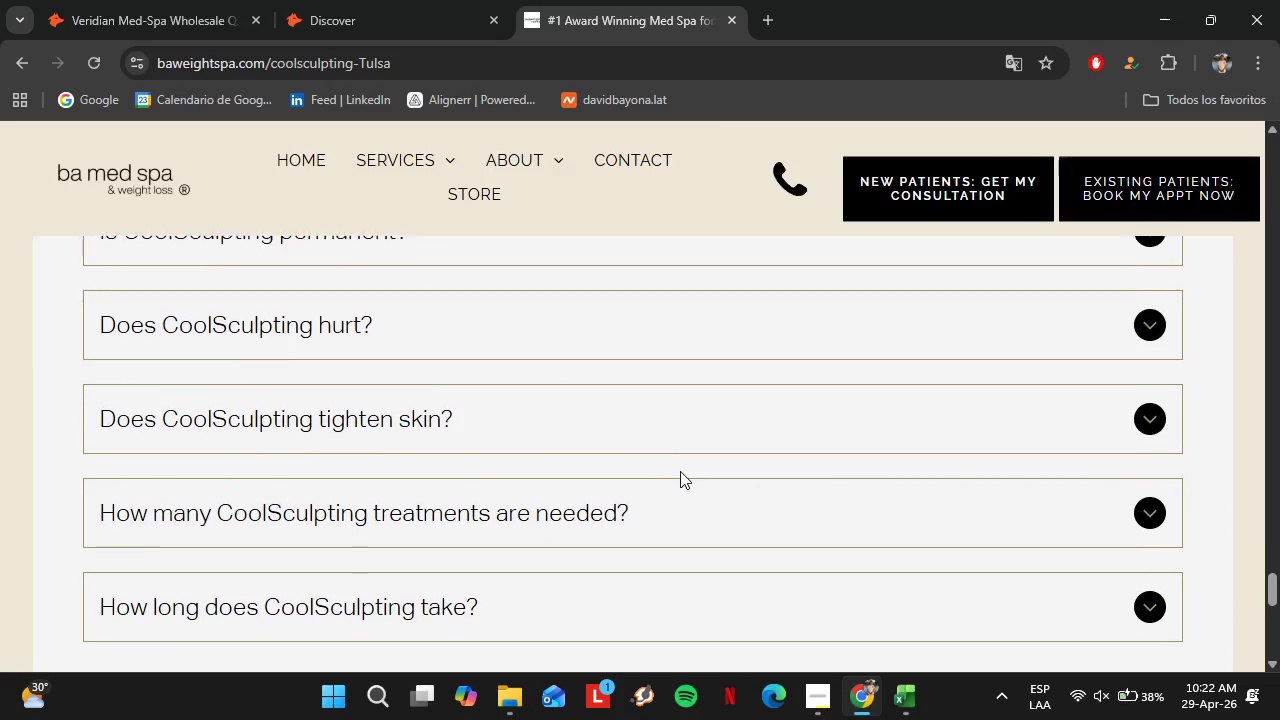 
scroll: coordinate [807, 471], scroll_direction: down, amount: 1.0
 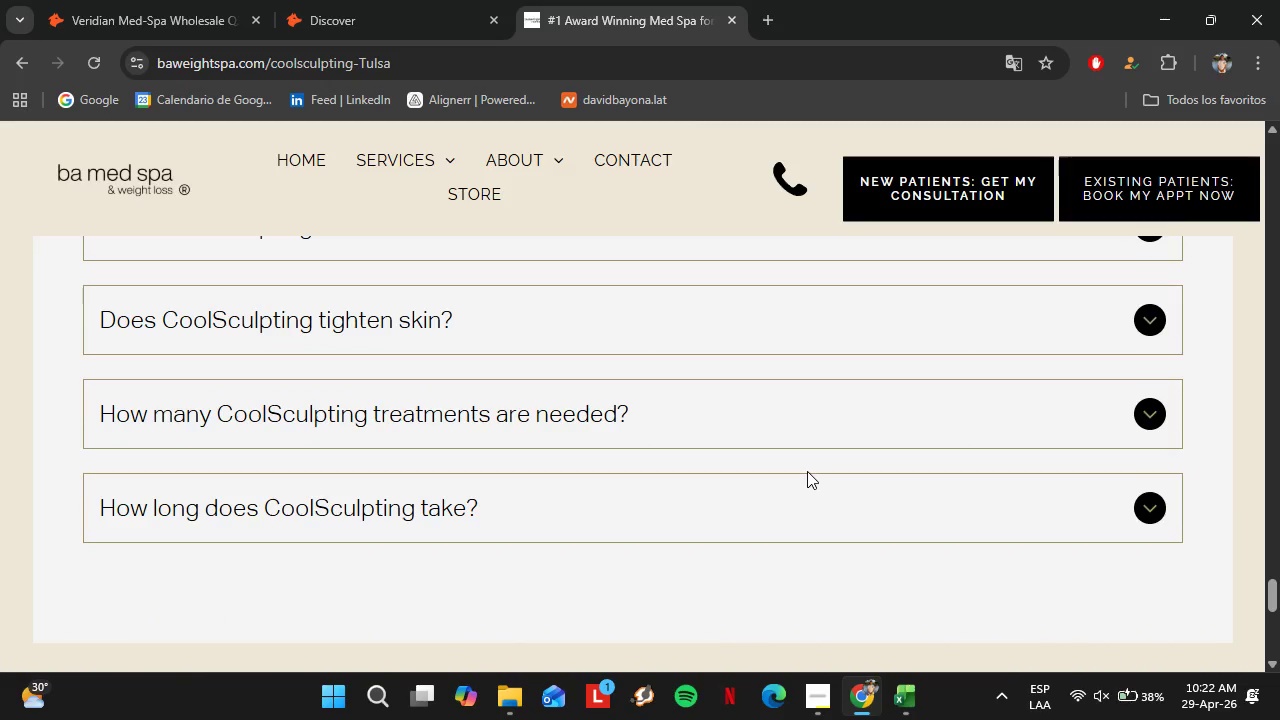 
wait(6.03)
 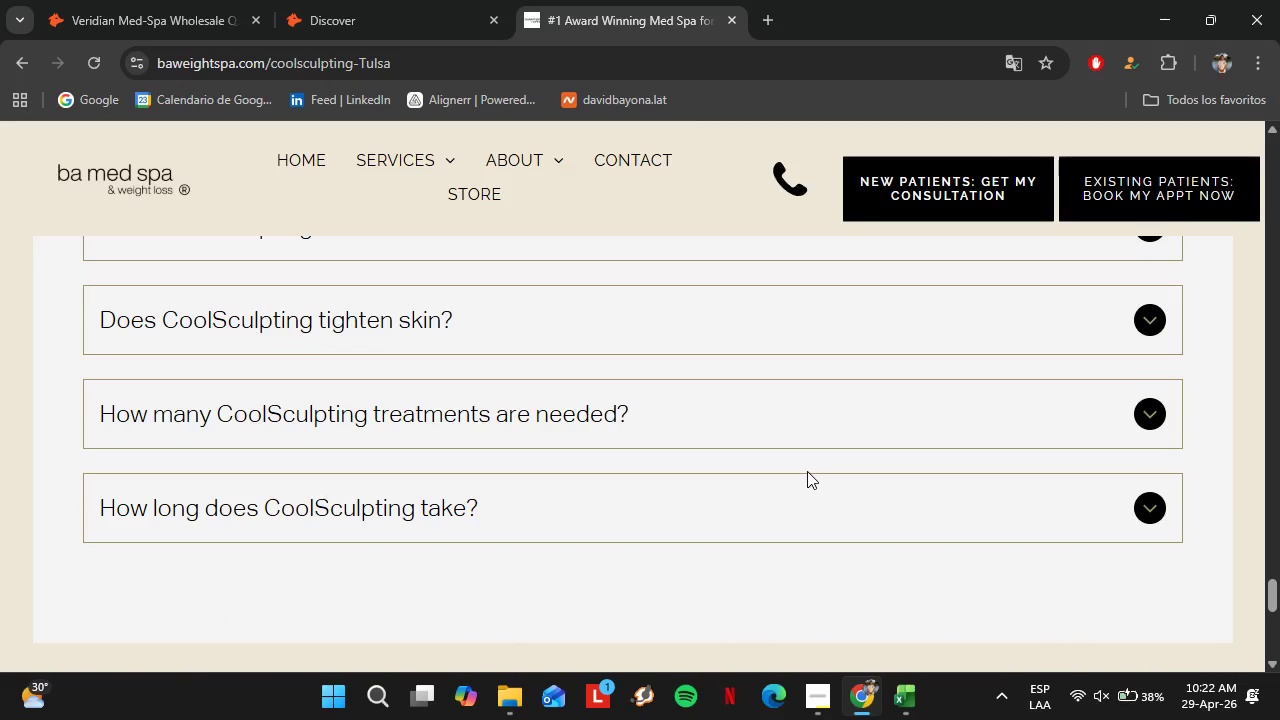 
scroll: coordinate [809, 502], scroll_direction: up, amount: 10.0
 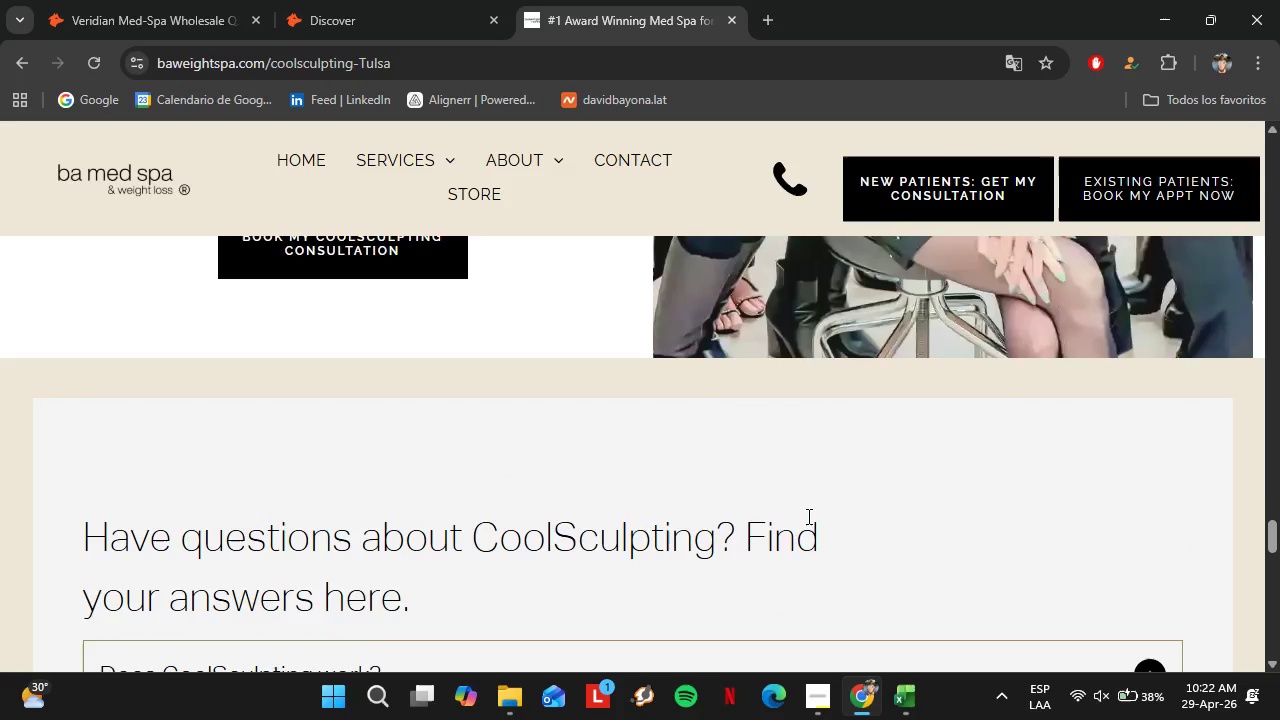 
scroll: coordinate [807, 516], scroll_direction: down, amount: 3.0
 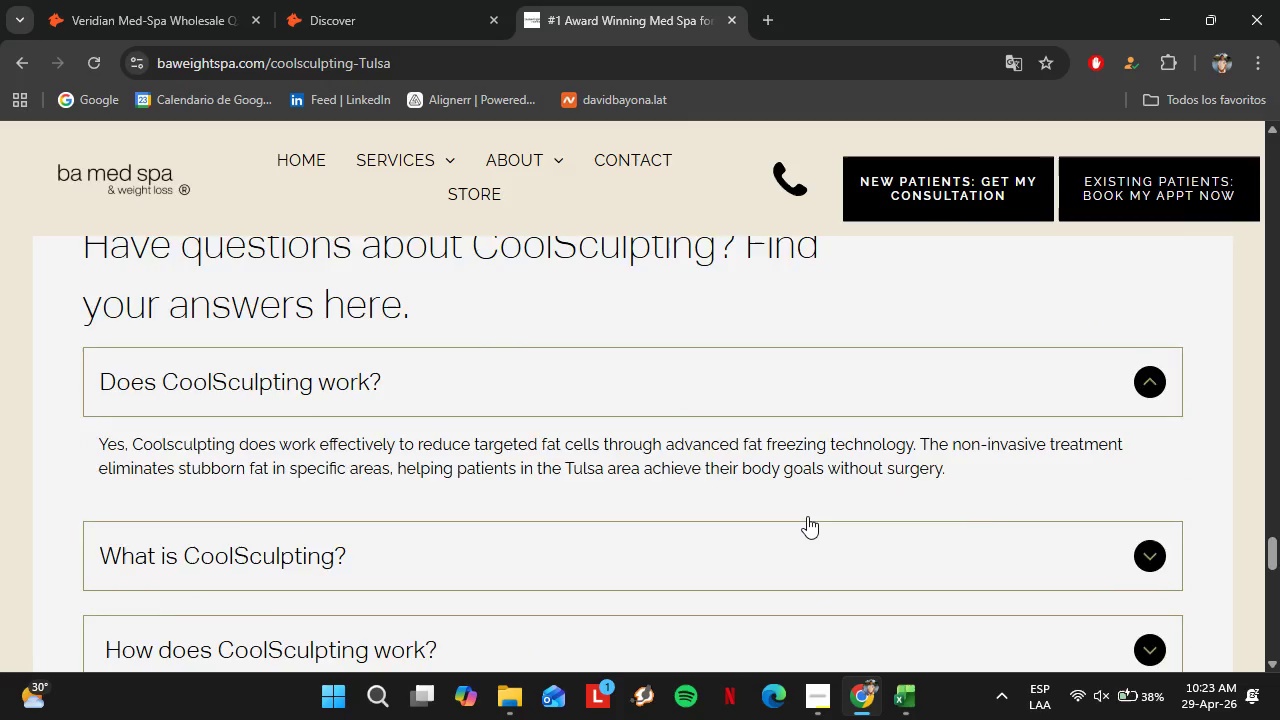 
scroll: coordinate [585, 531], scroll_direction: up, amount: 37.0
 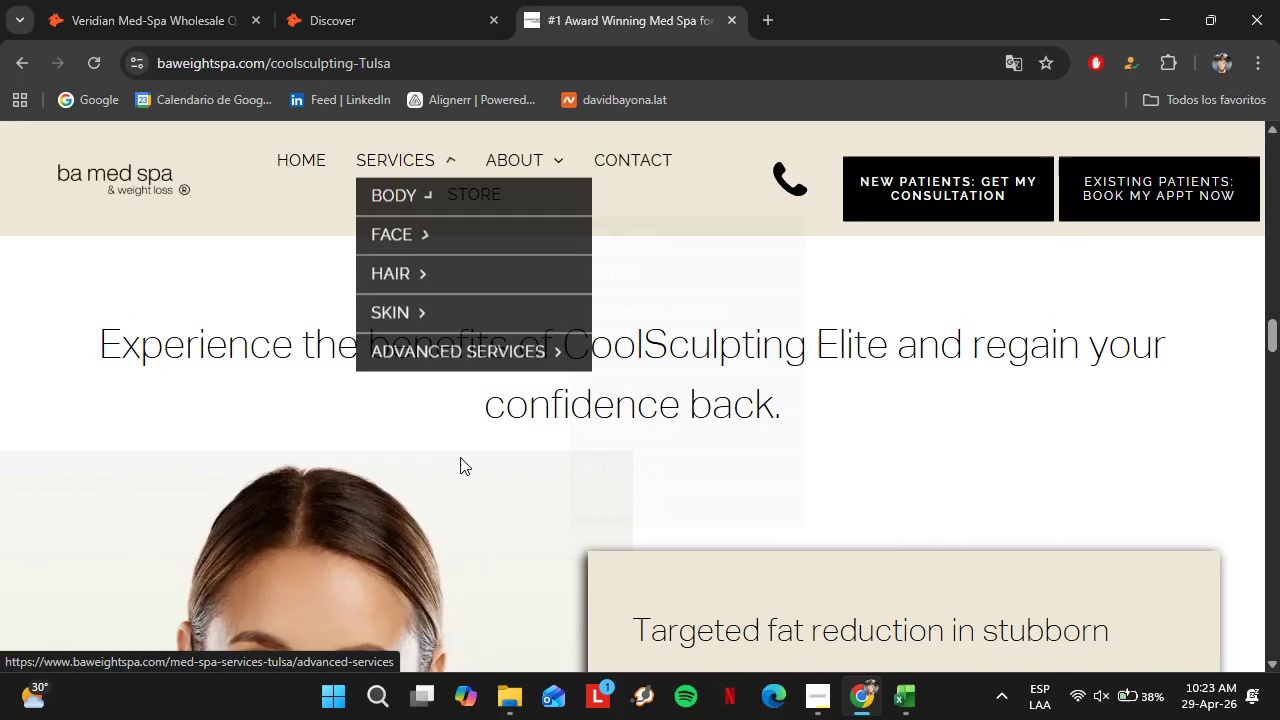 
scroll: coordinate [564, 435], scroll_direction: down, amount: 31.0
 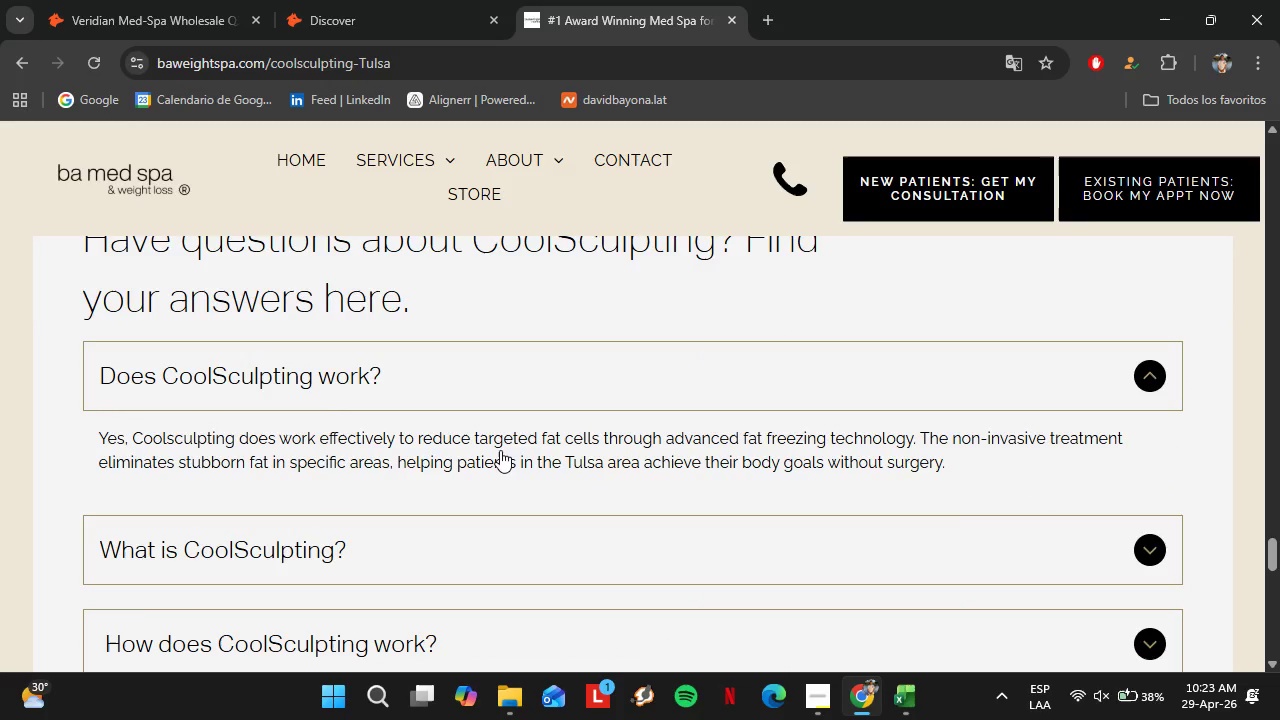 
left_click([444, 0])
 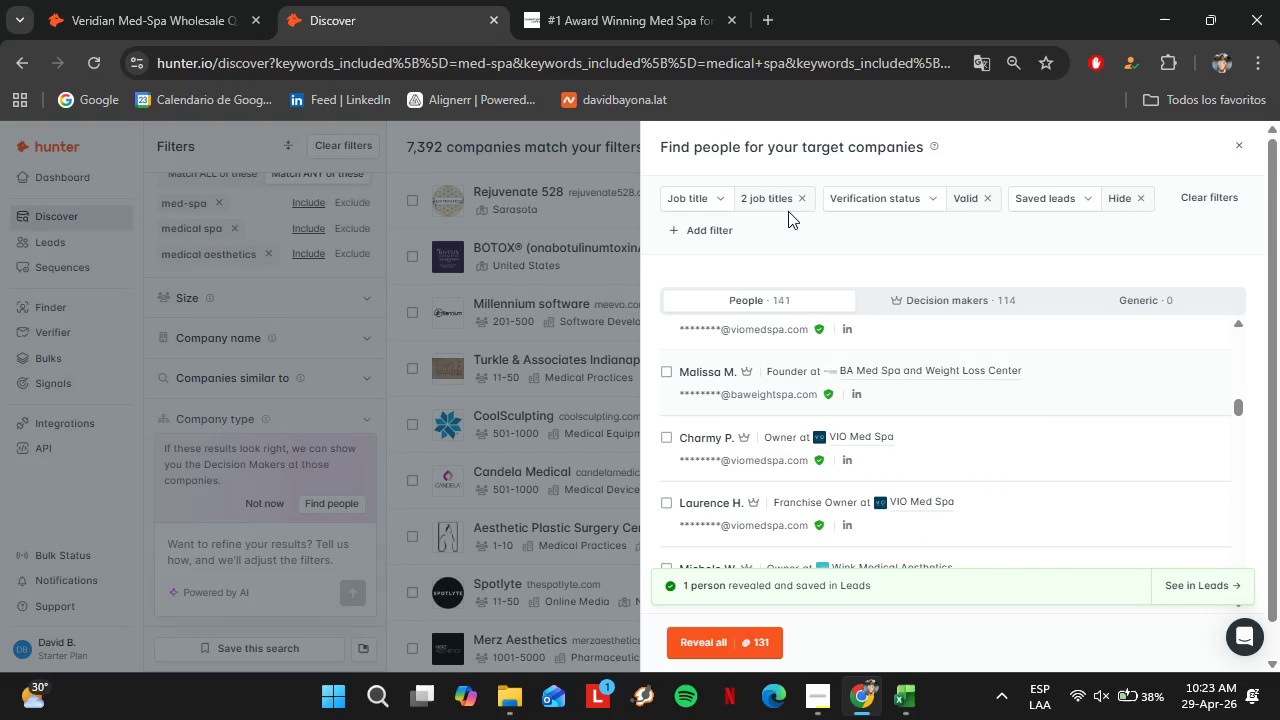 
left_click([652, 0])
 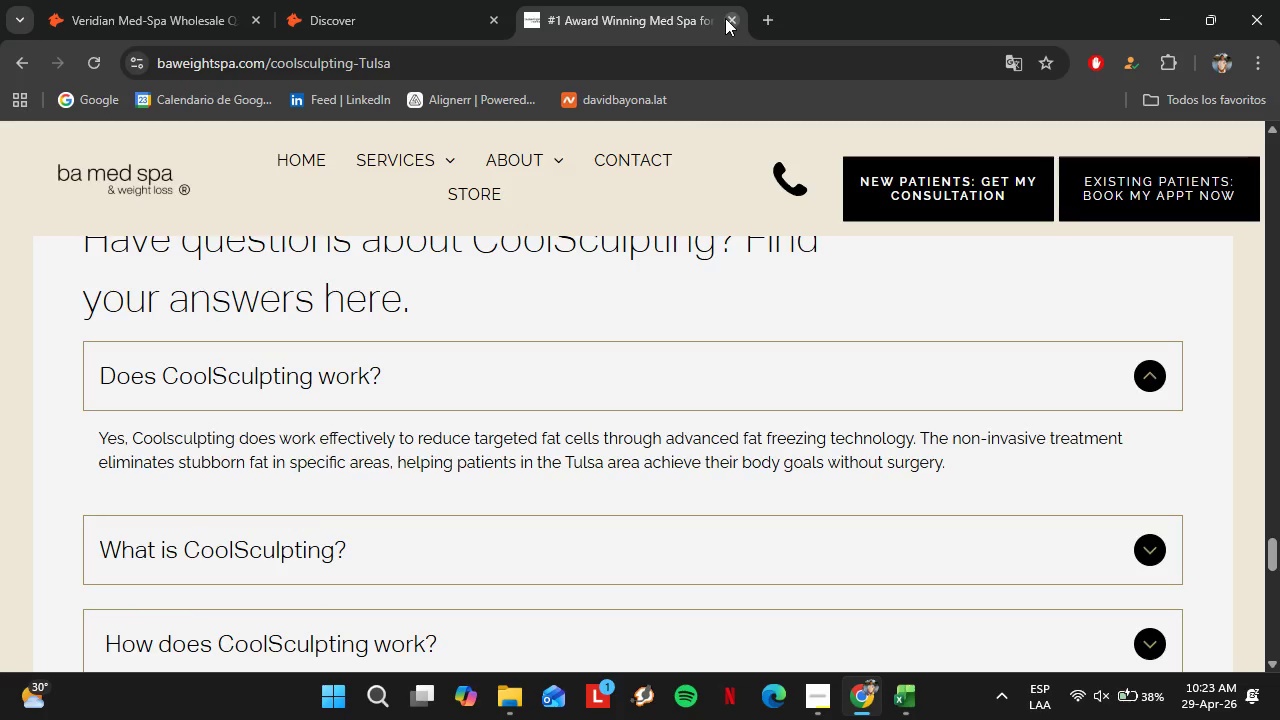 
left_click([433, 0])
 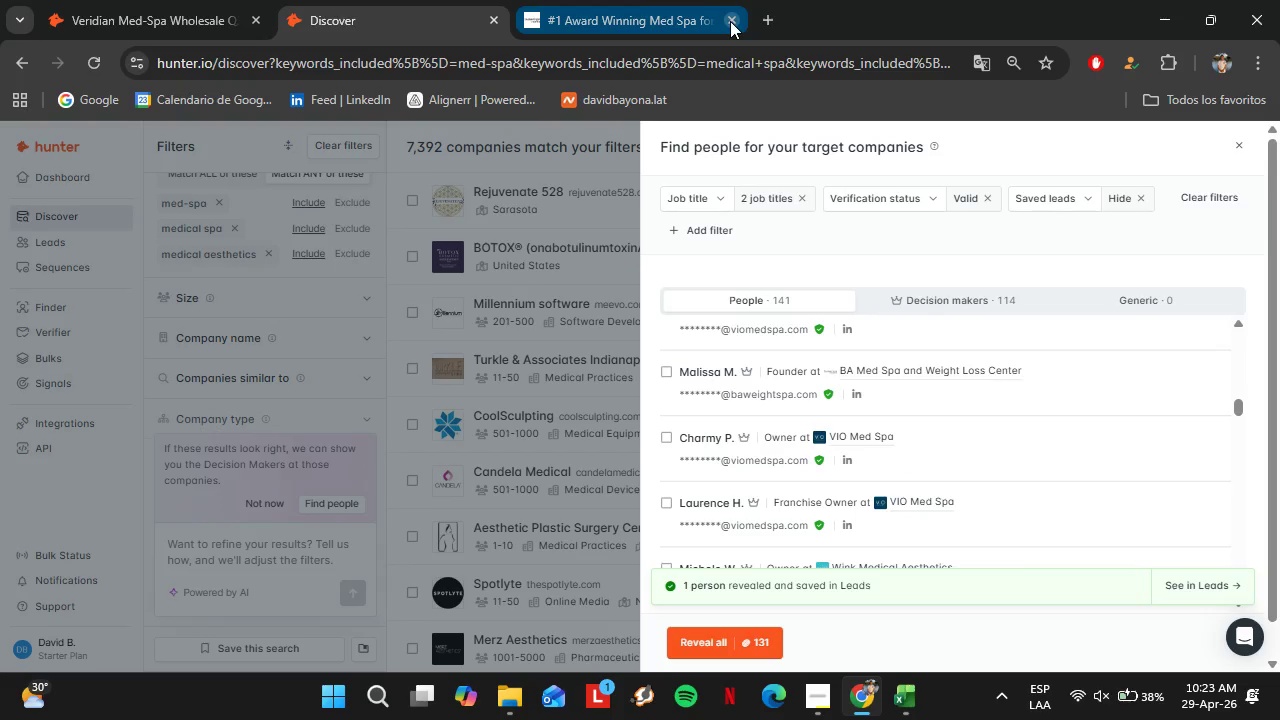 
left_click([730, 21])
 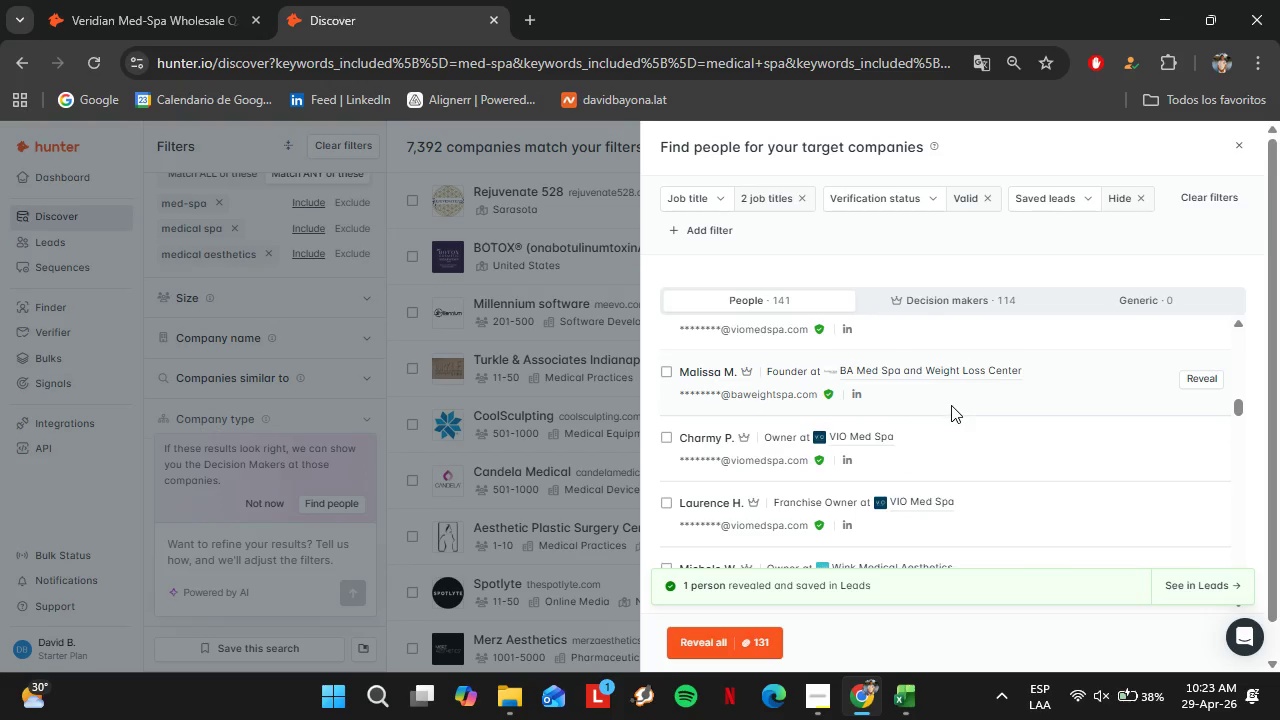 
scroll: coordinate [951, 405], scroll_direction: down, amount: 1.0
 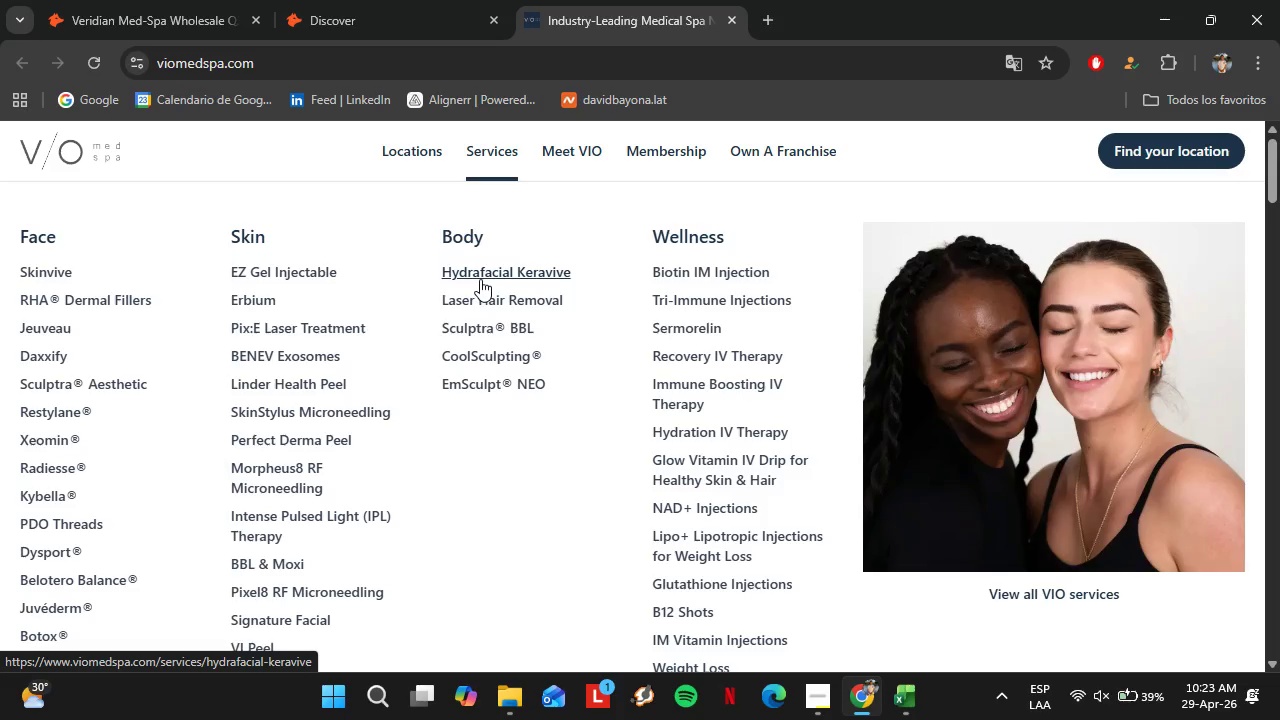 
wait(18.55)
 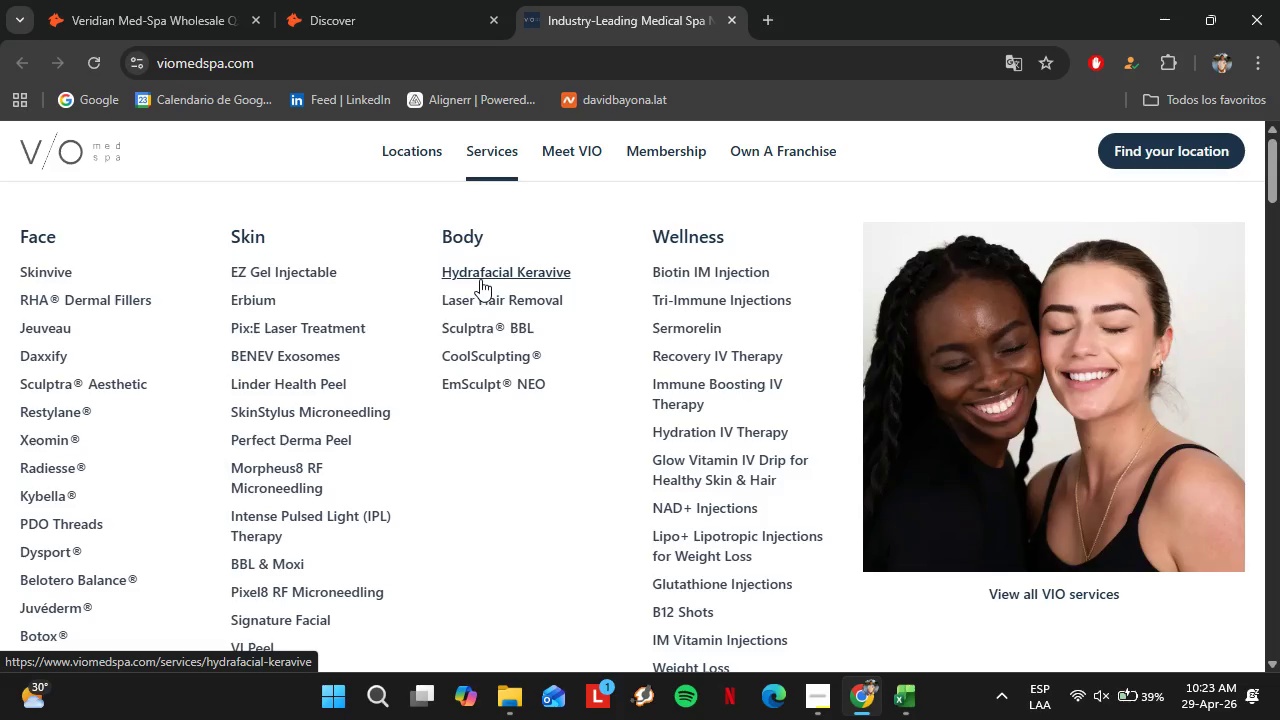 
scroll: coordinate [609, 348], scroll_direction: down, amount: 31.0
 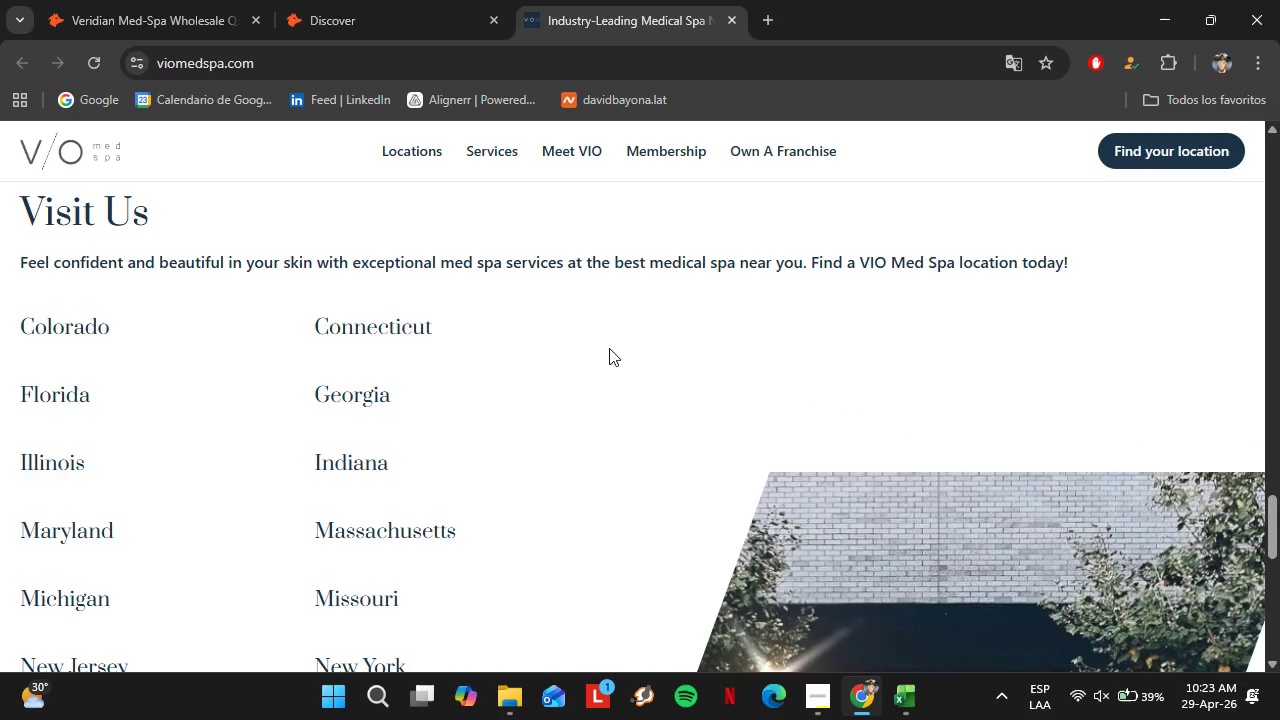 
scroll: coordinate [609, 348], scroll_direction: up, amount: 1.0
 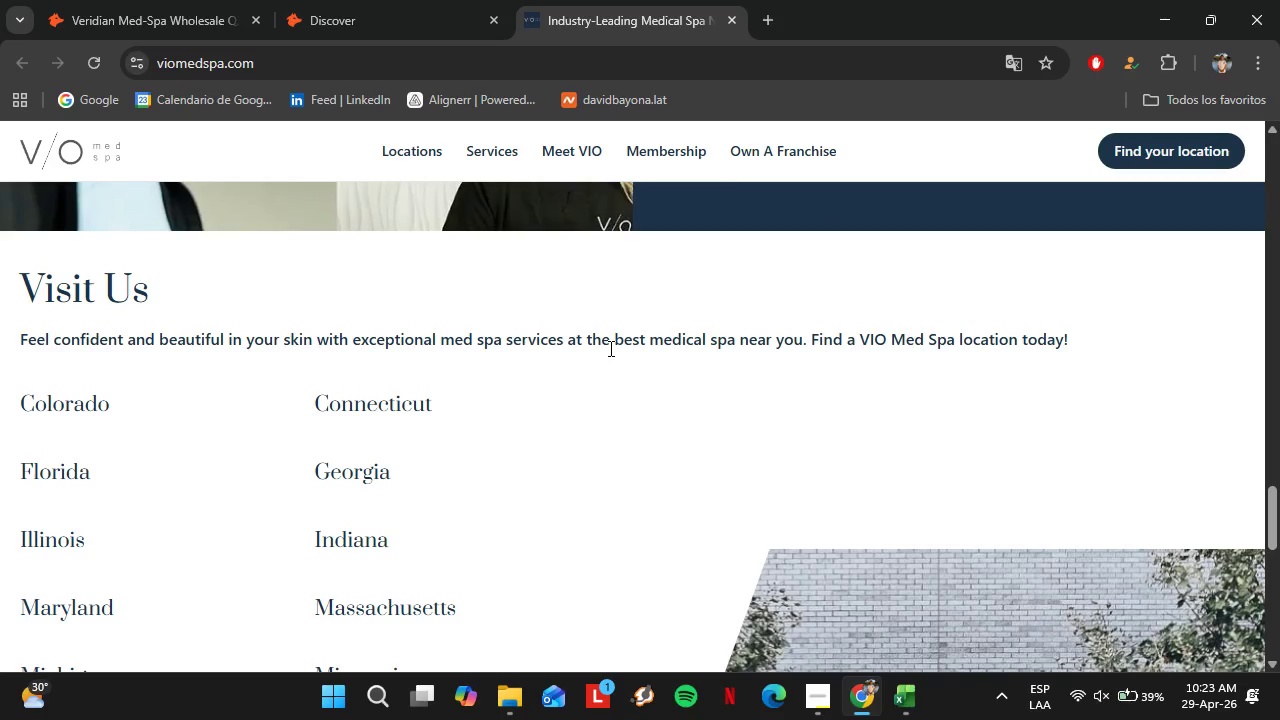 
scroll: coordinate [609, 348], scroll_direction: down, amount: 10.0
 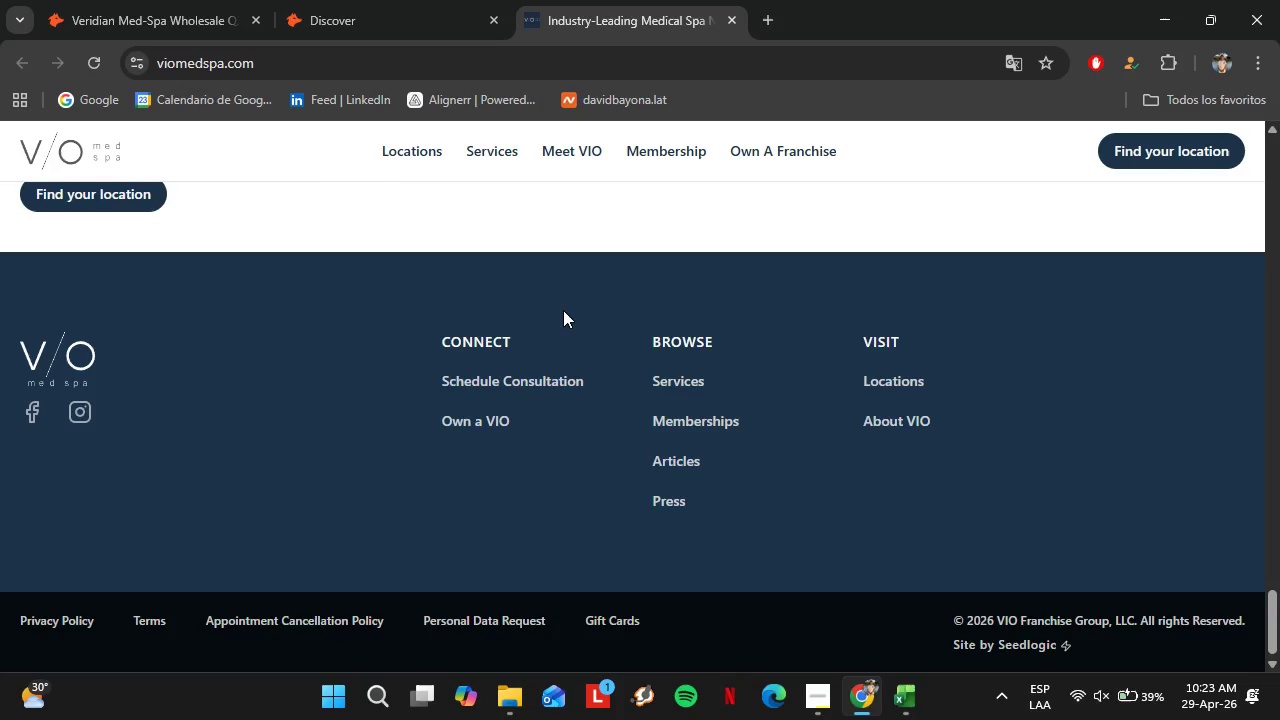 
scroll: coordinate [563, 307], scroll_direction: up, amount: 46.0
 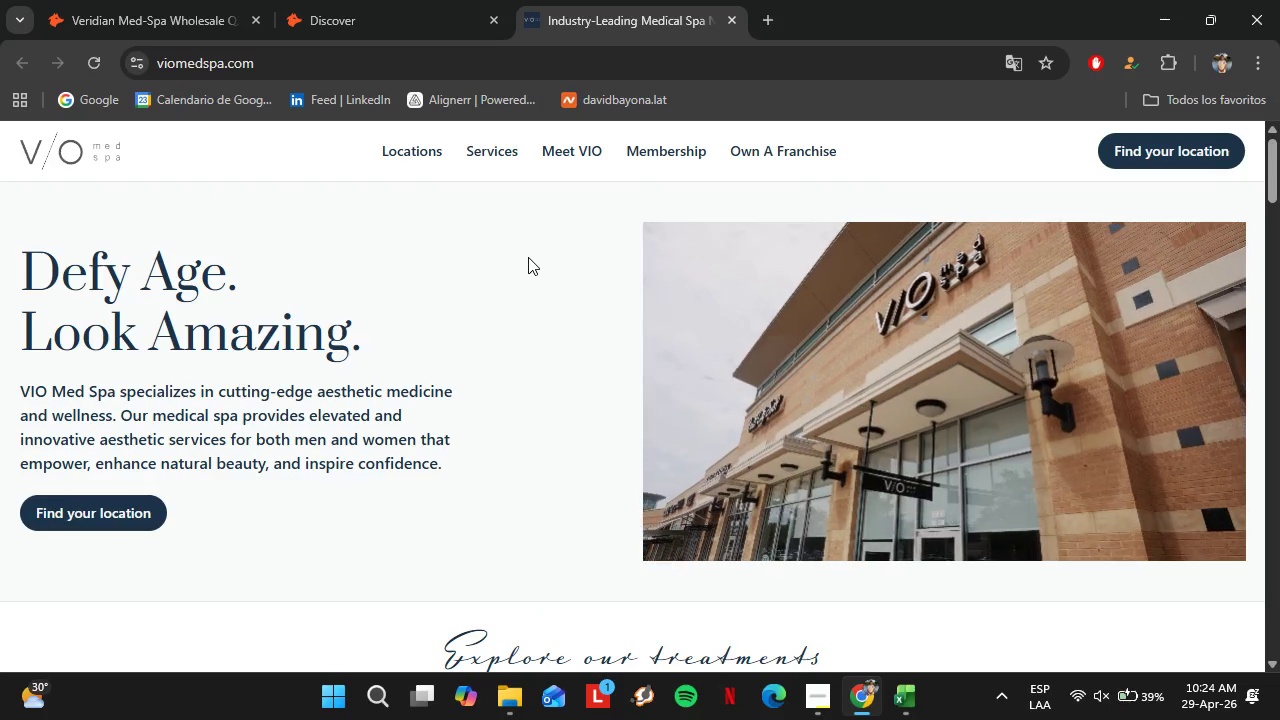 
mouse_move([497, 172])
 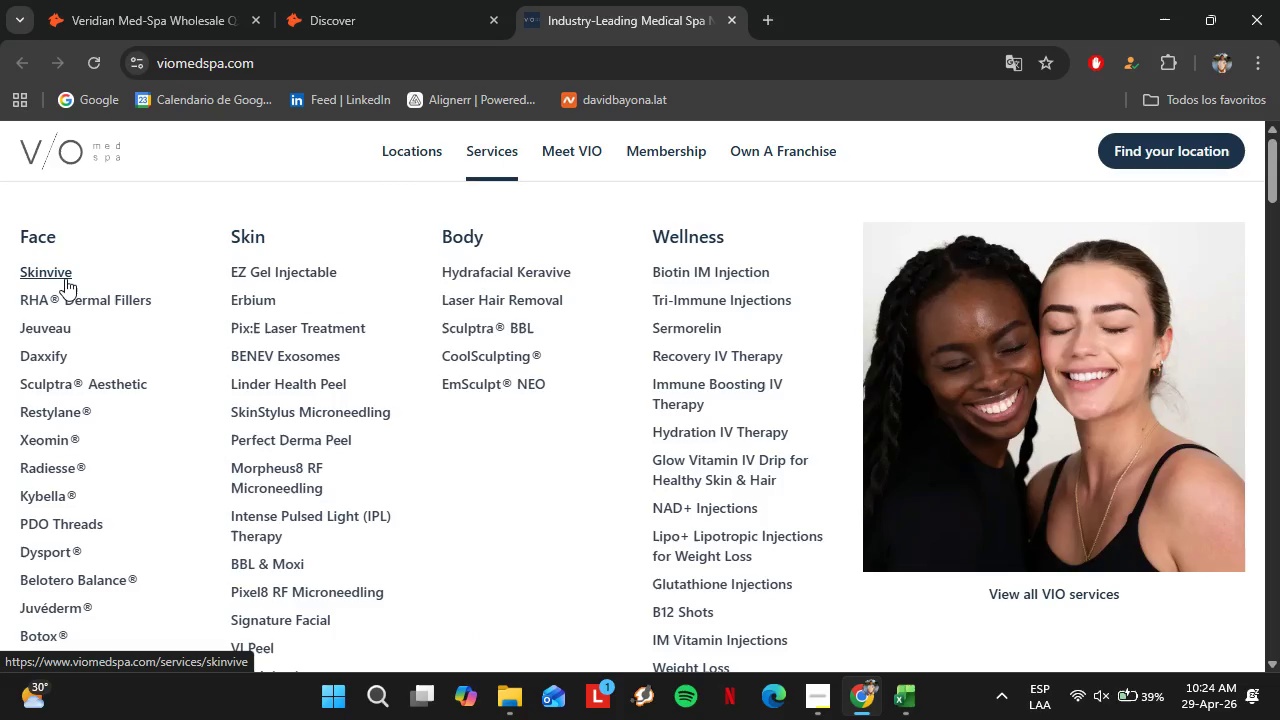 
wait(7.75)
 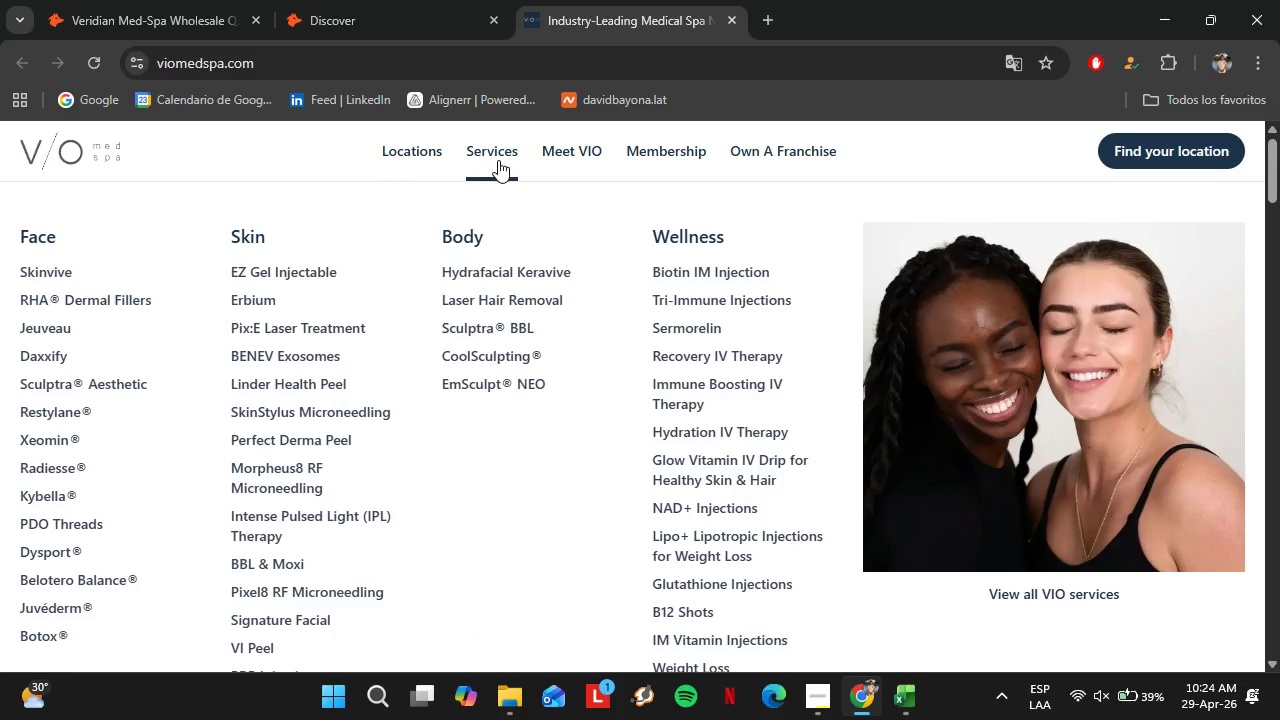 
scroll: coordinate [256, 330], scroll_direction: down, amount: 2.0
 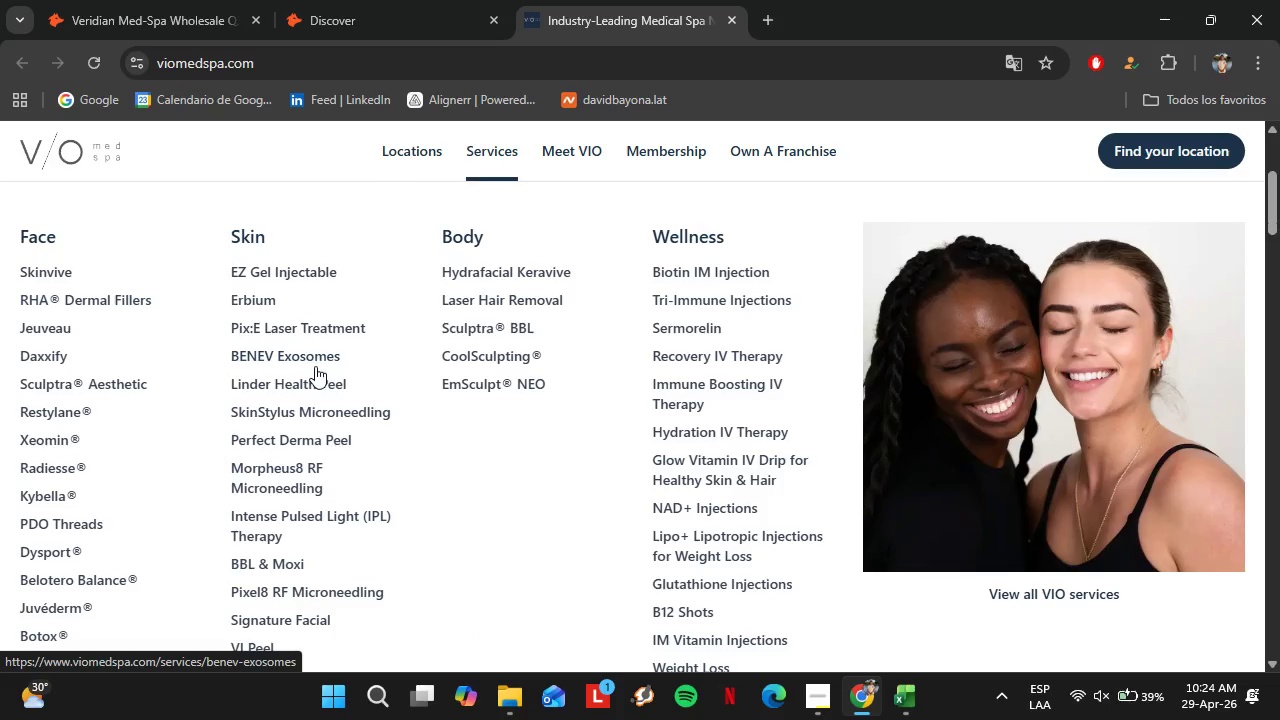 
scroll: coordinate [178, 399], scroll_direction: up, amount: 6.0
 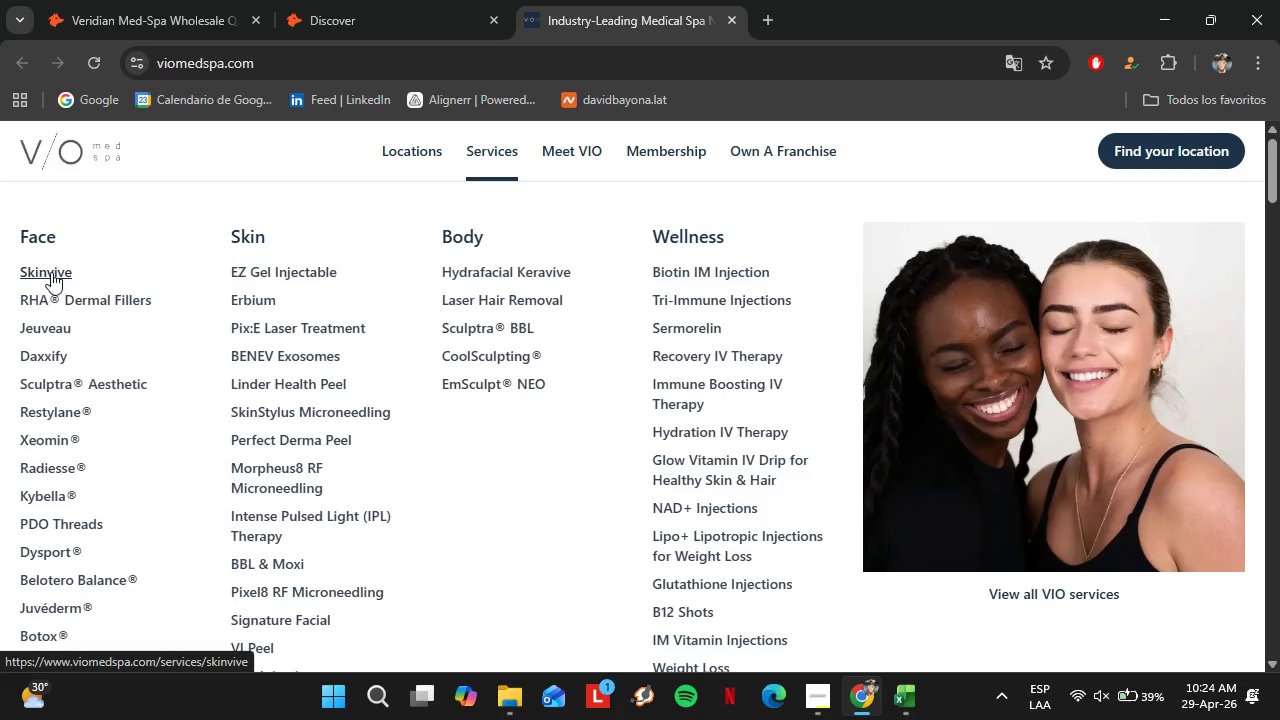 
left_click([51, 272])
 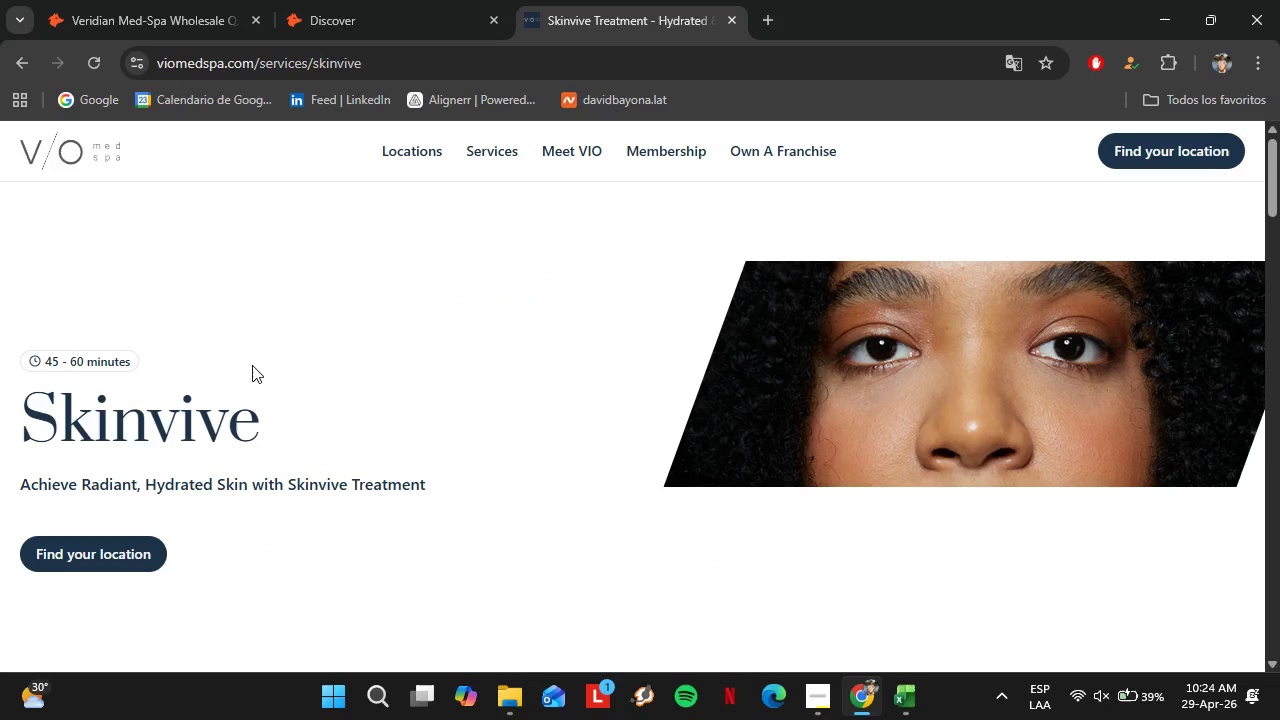 
wait(9.62)
 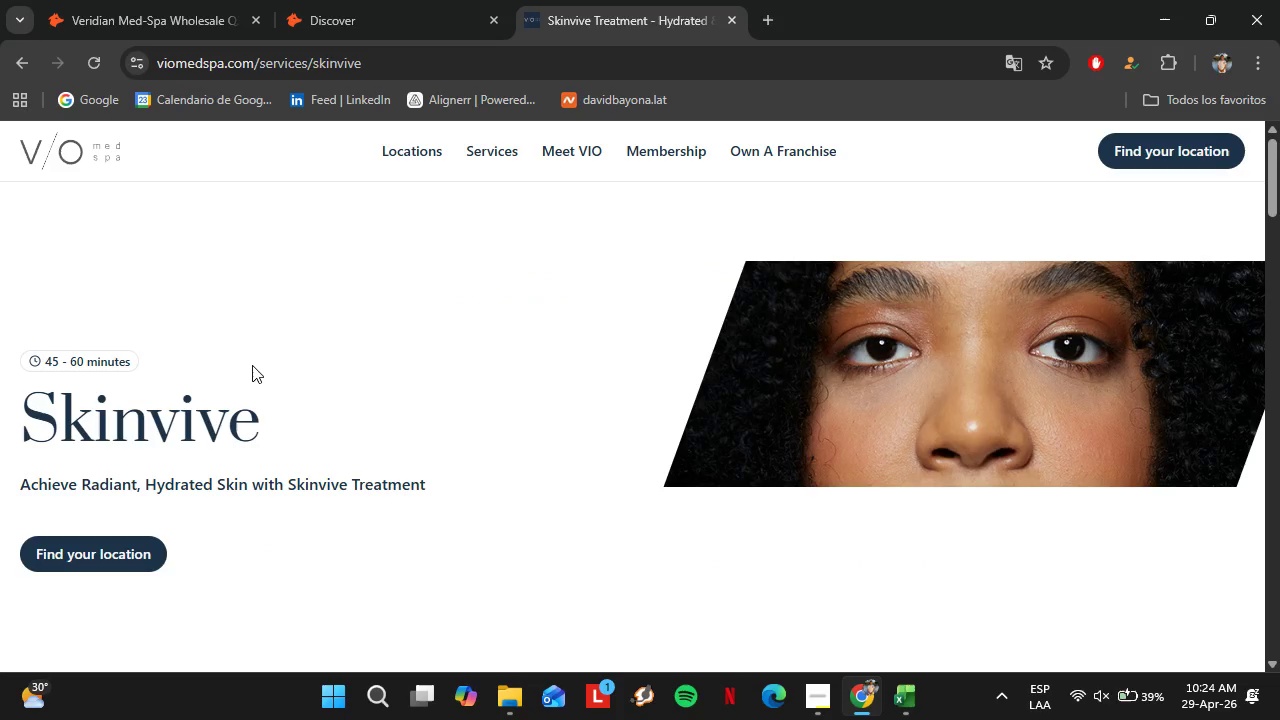 
scroll: coordinate [354, 401], scroll_direction: down, amount: 18.0
 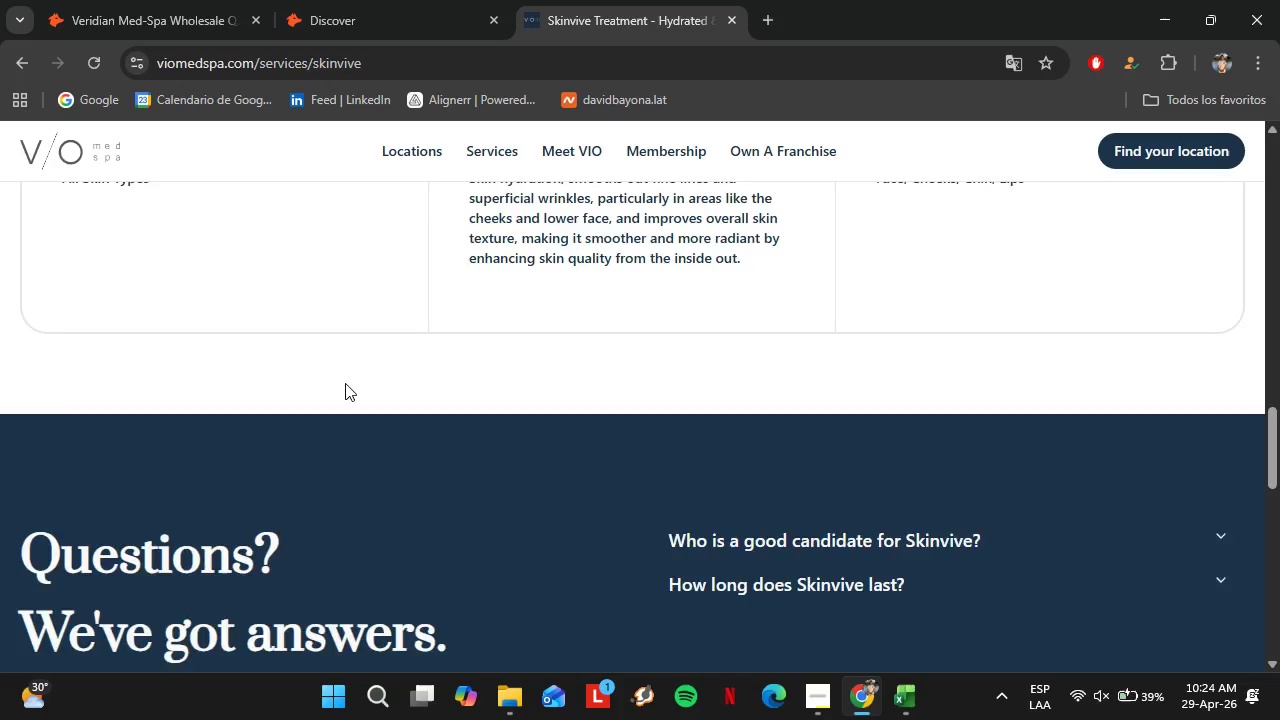 
scroll: coordinate [345, 383], scroll_direction: down, amount: 1.0
 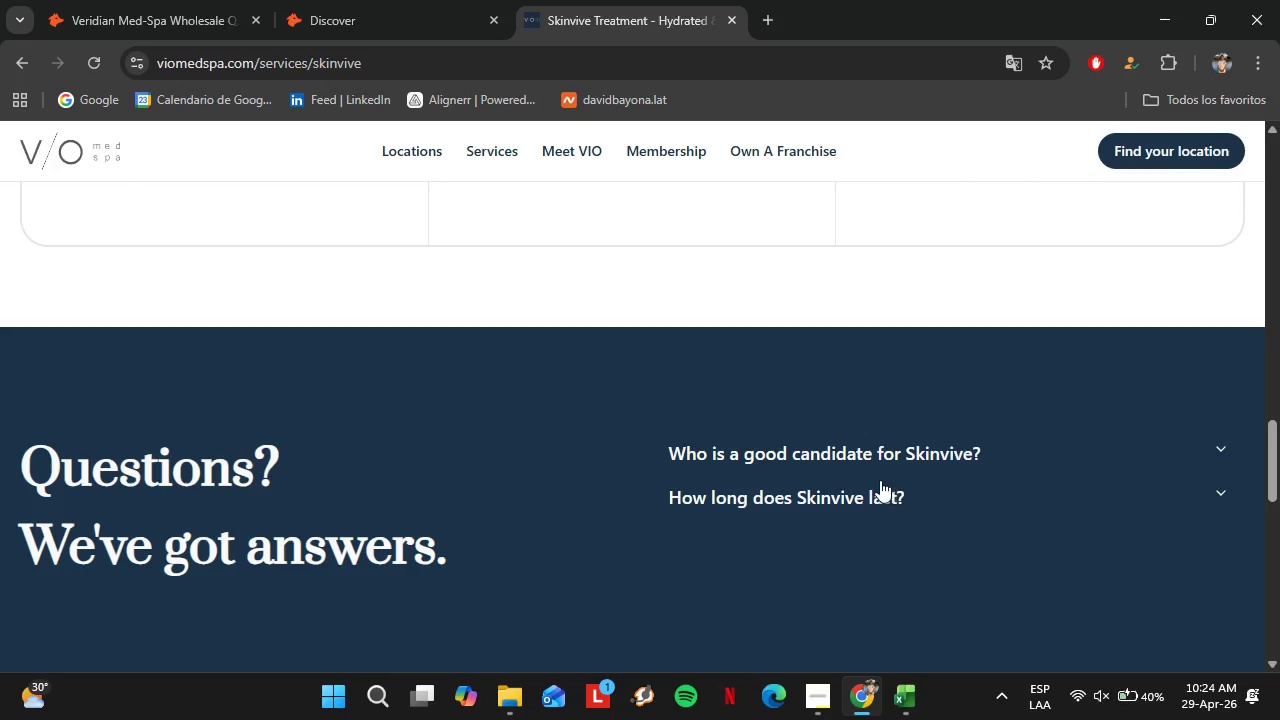 
scroll: coordinate [405, 452], scroll_direction: up, amount: 19.0
 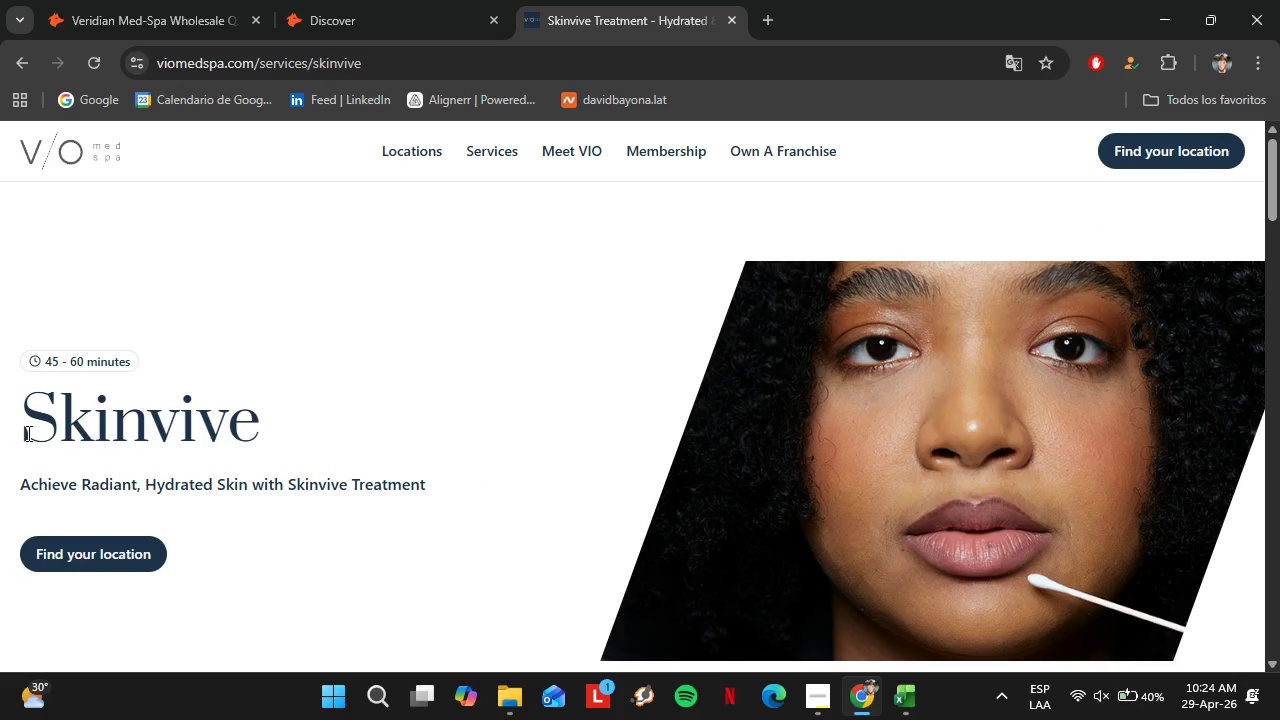 
left_click_drag(start_coordinate=[27, 433], to_coordinate=[307, 441])
 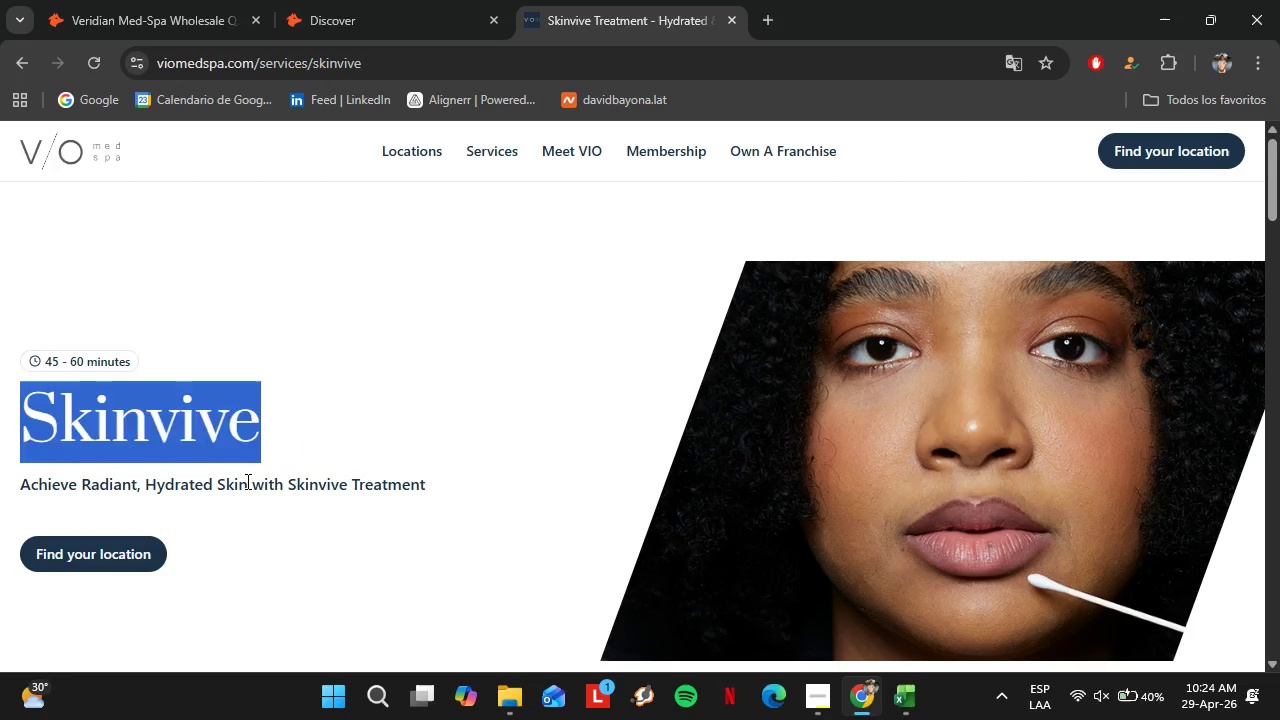 
left_click([246, 481])
 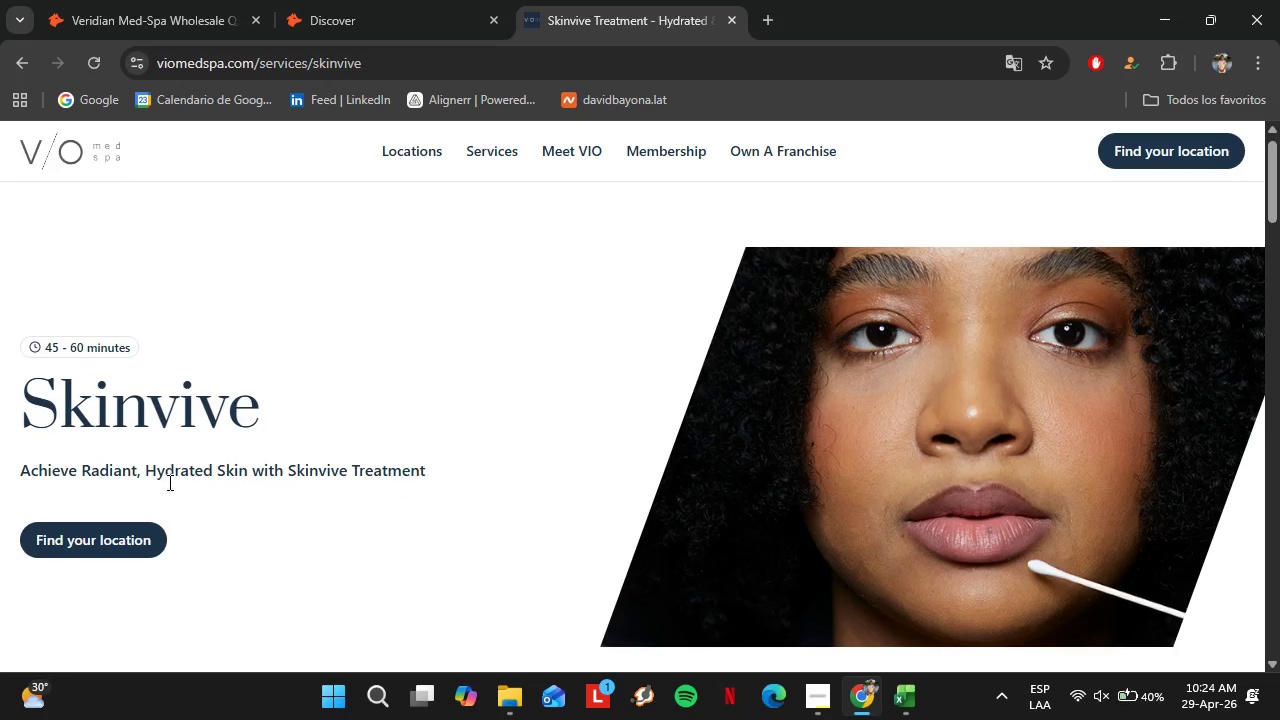 
scroll: coordinate [299, 351], scroll_direction: down, amount: 7.0
 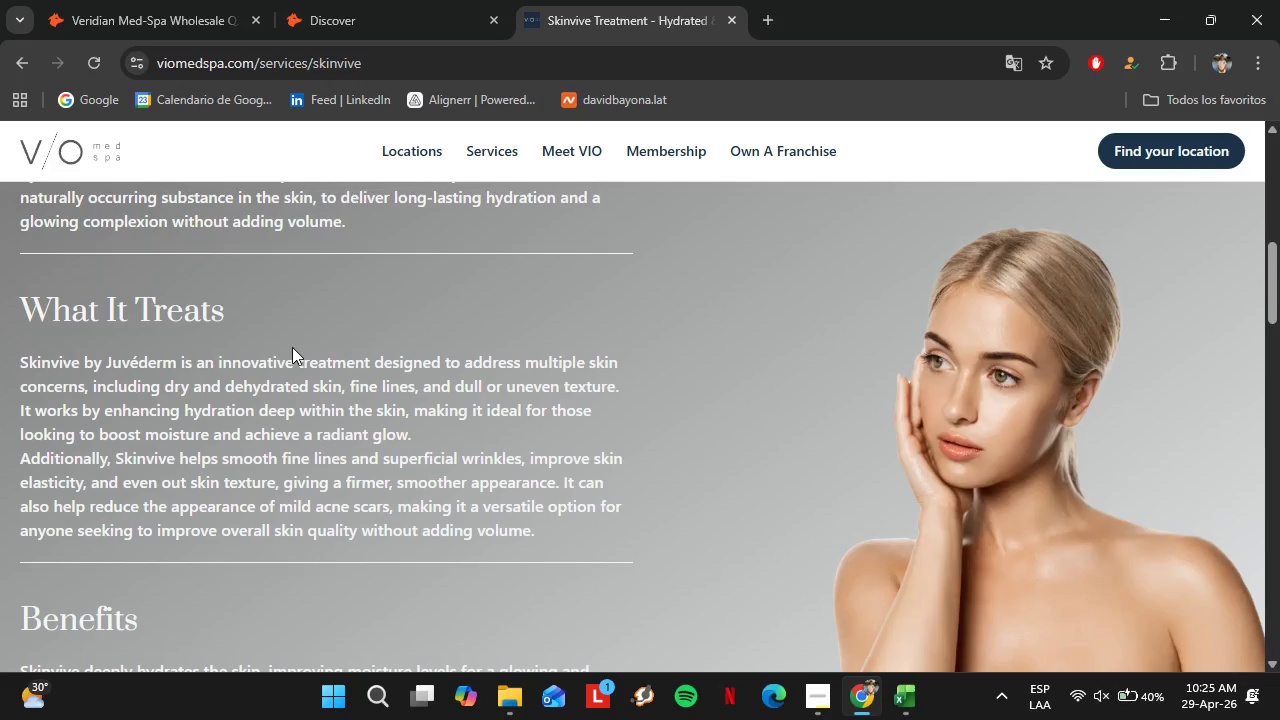 
wait(10.75)
 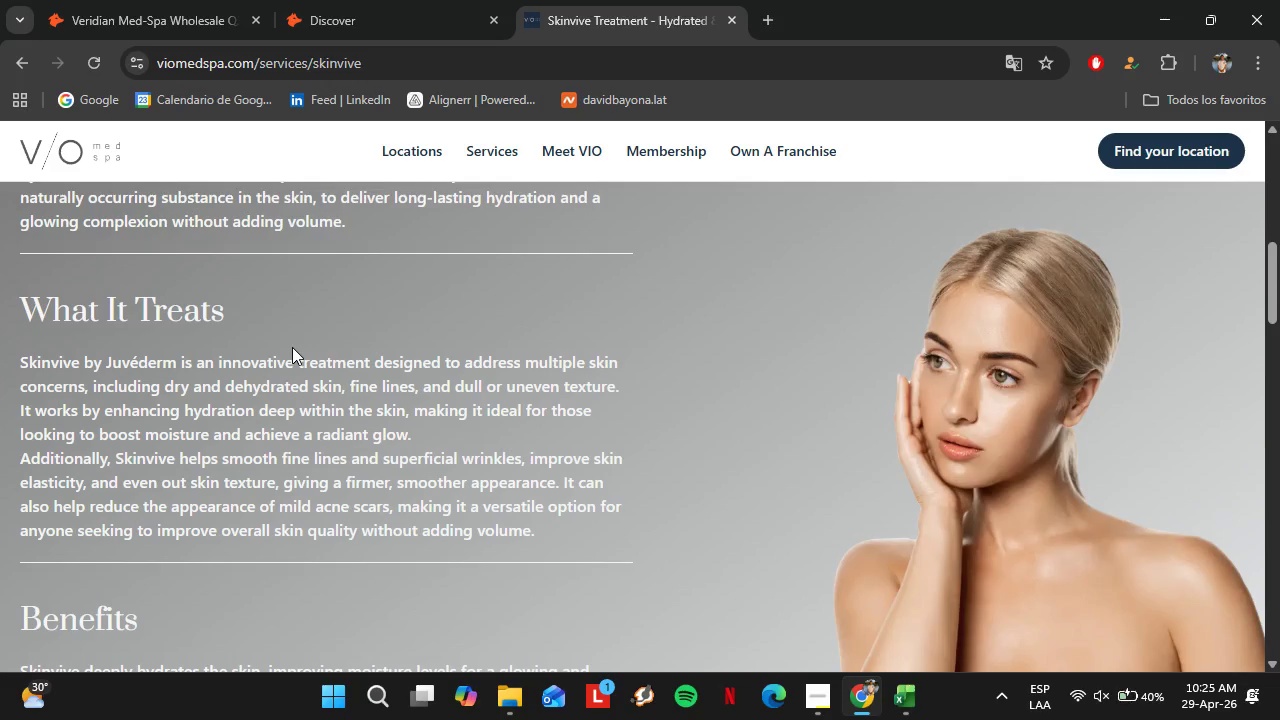 
scroll: coordinate [415, 350], scroll_direction: down, amount: 8.0
 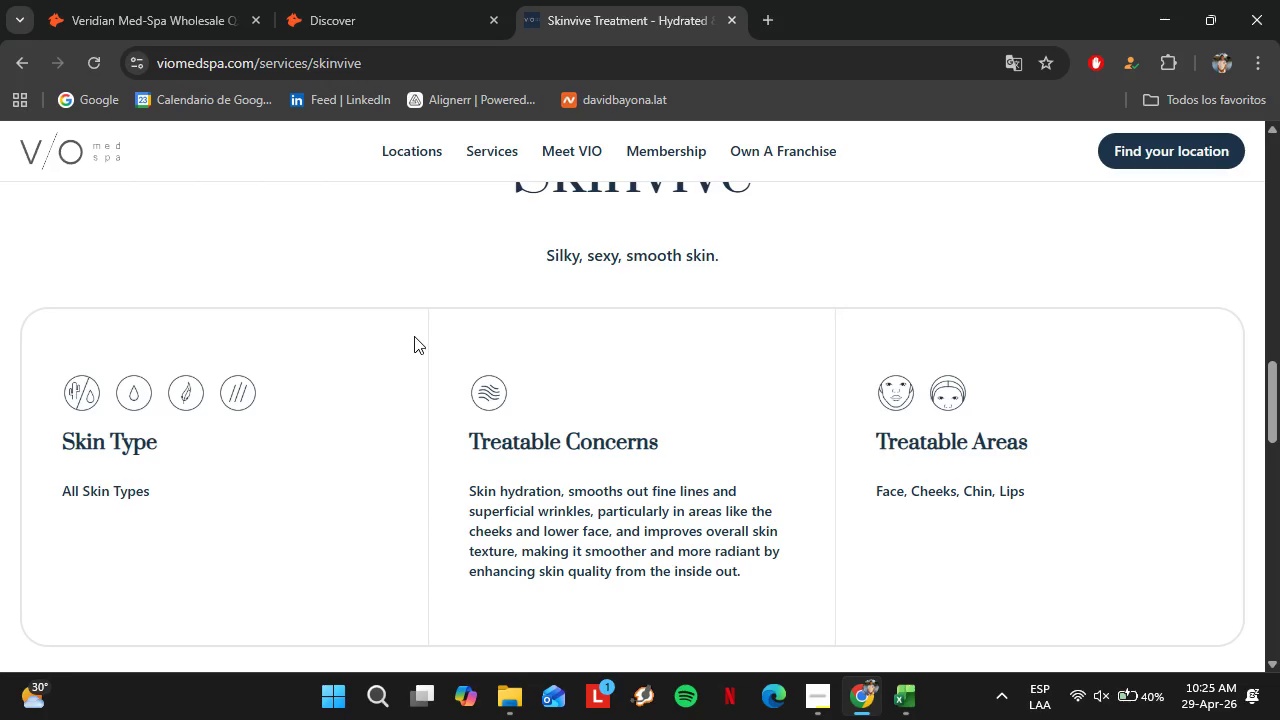 
scroll: coordinate [412, 334], scroll_direction: up, amount: 1.0
 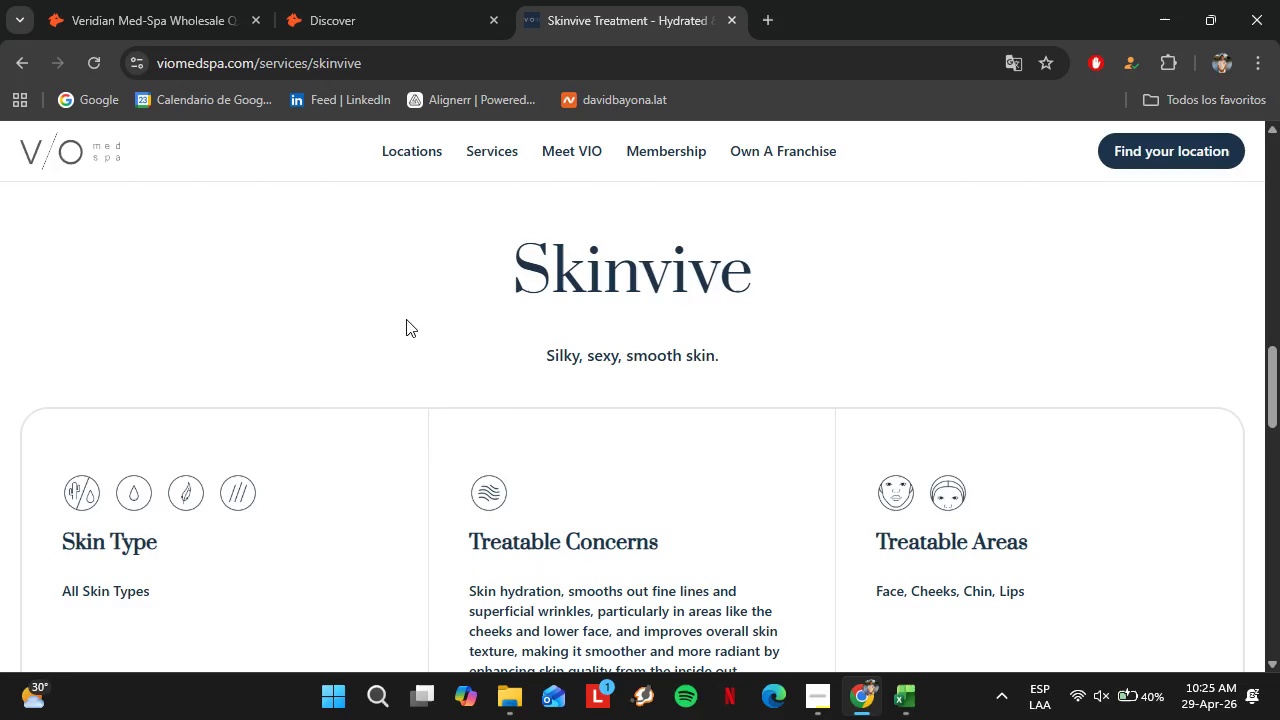 
scroll: coordinate [468, 306], scroll_direction: down, amount: 1.0
 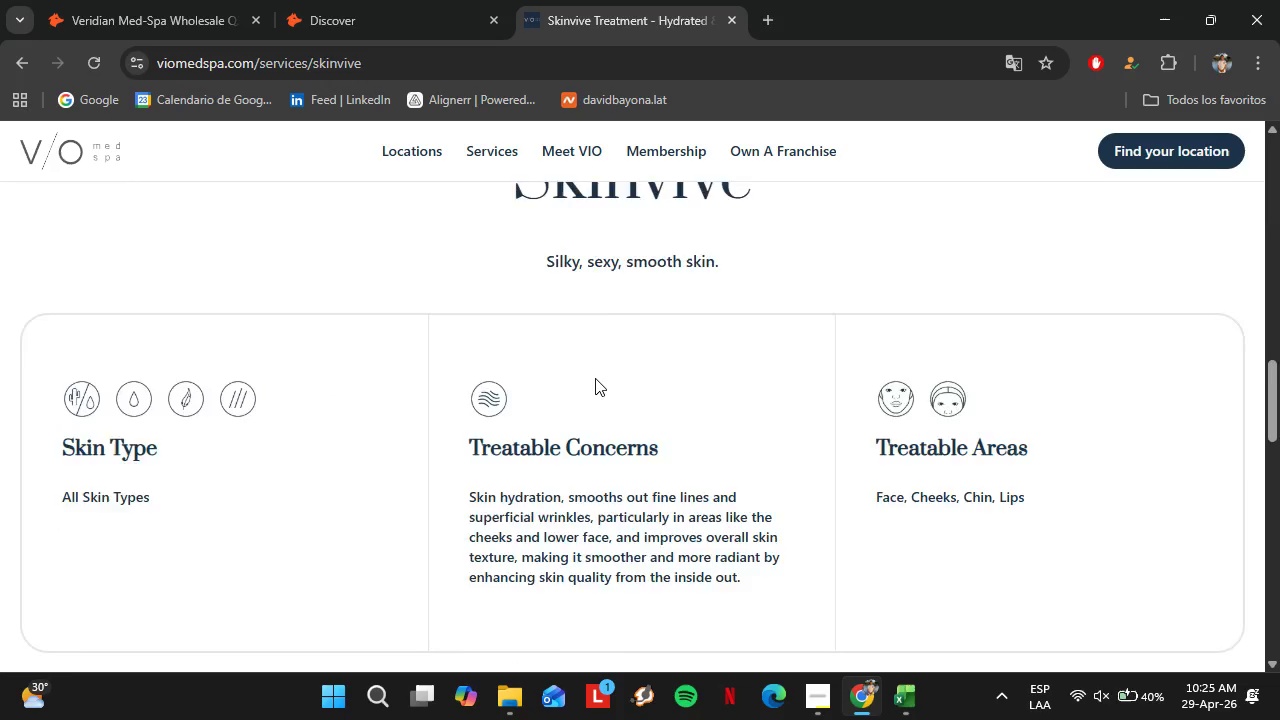 
scroll: coordinate [595, 377], scroll_direction: up, amount: 22.0
 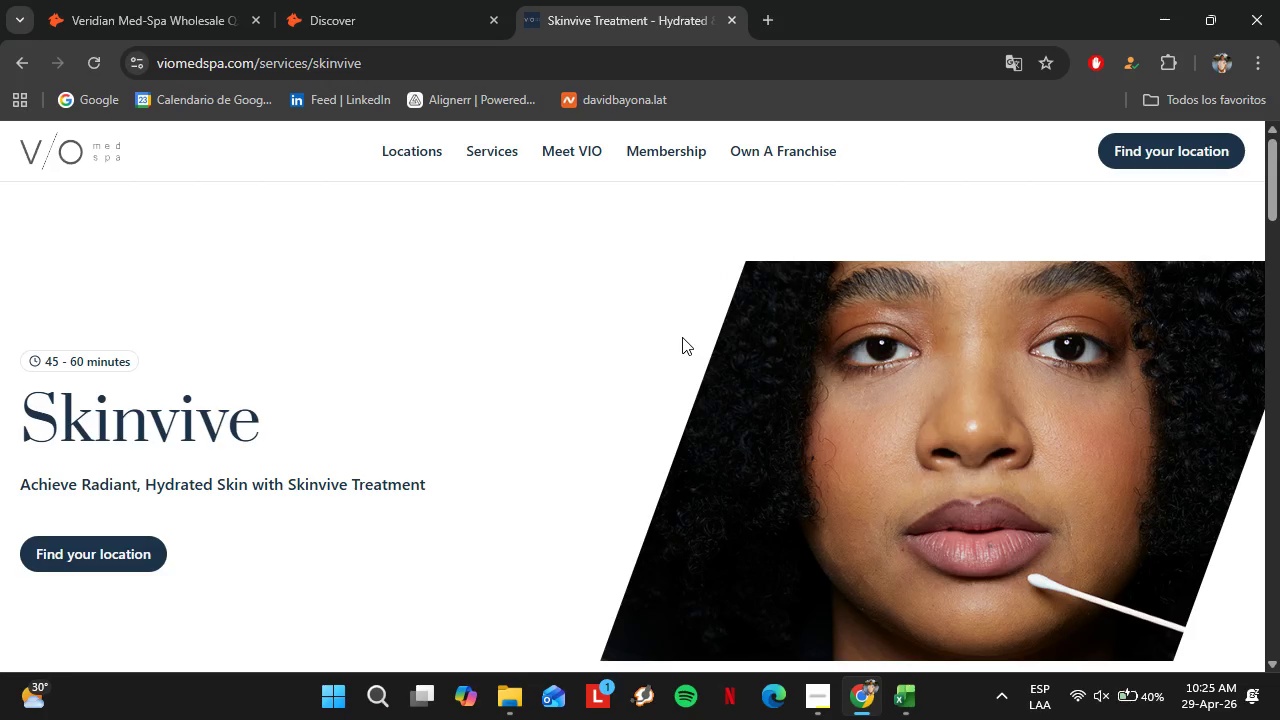 
wait(43.96)
 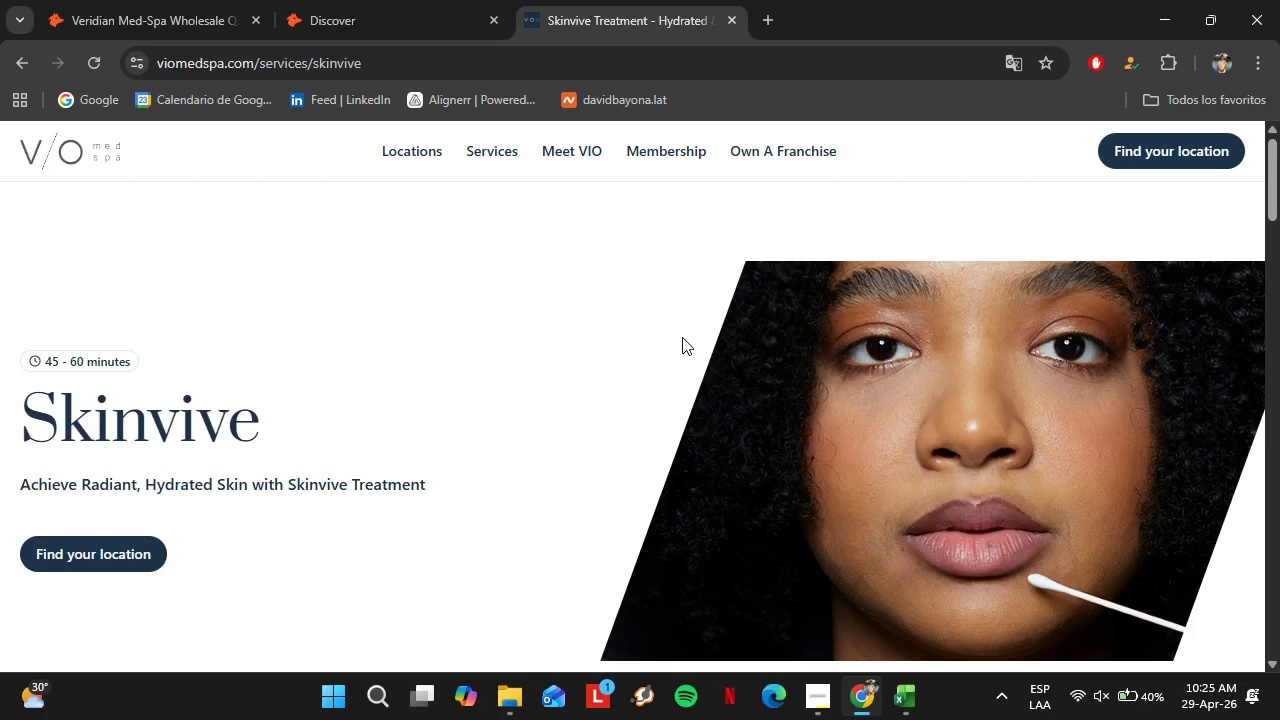 
scroll: coordinate [644, 367], scroll_direction: up, amount: 2.0
 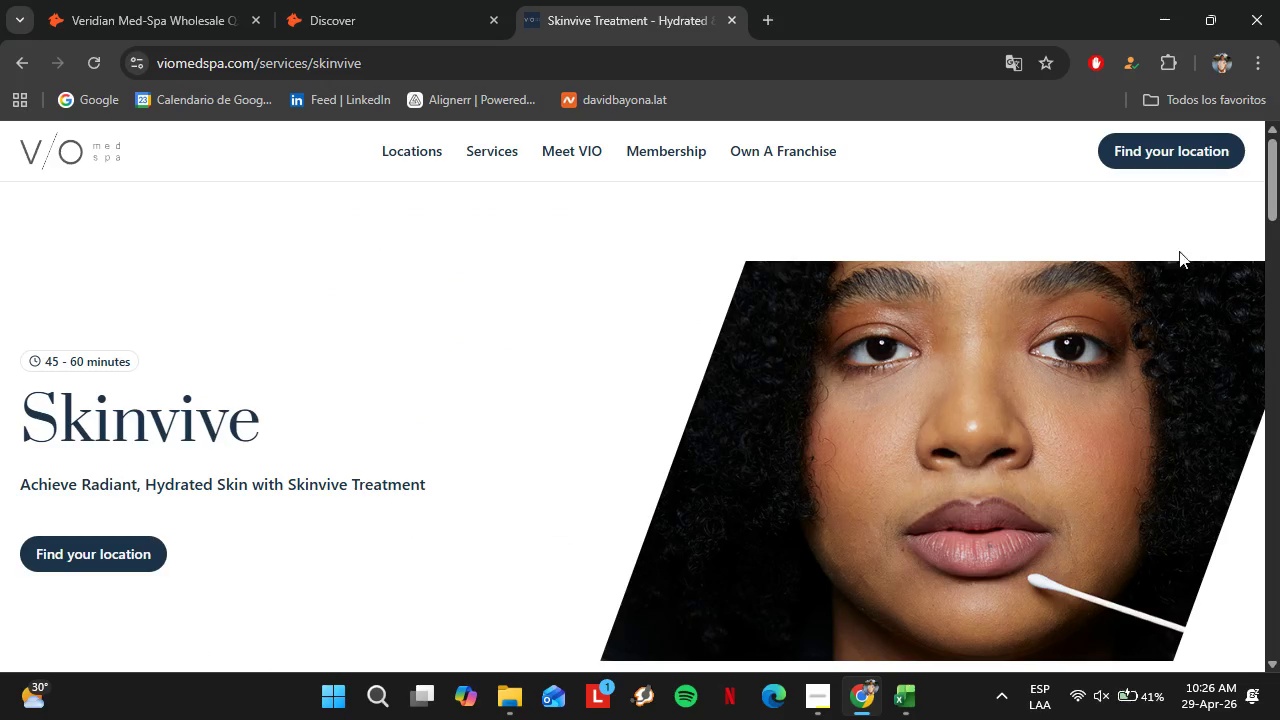 
wait(7.04)
 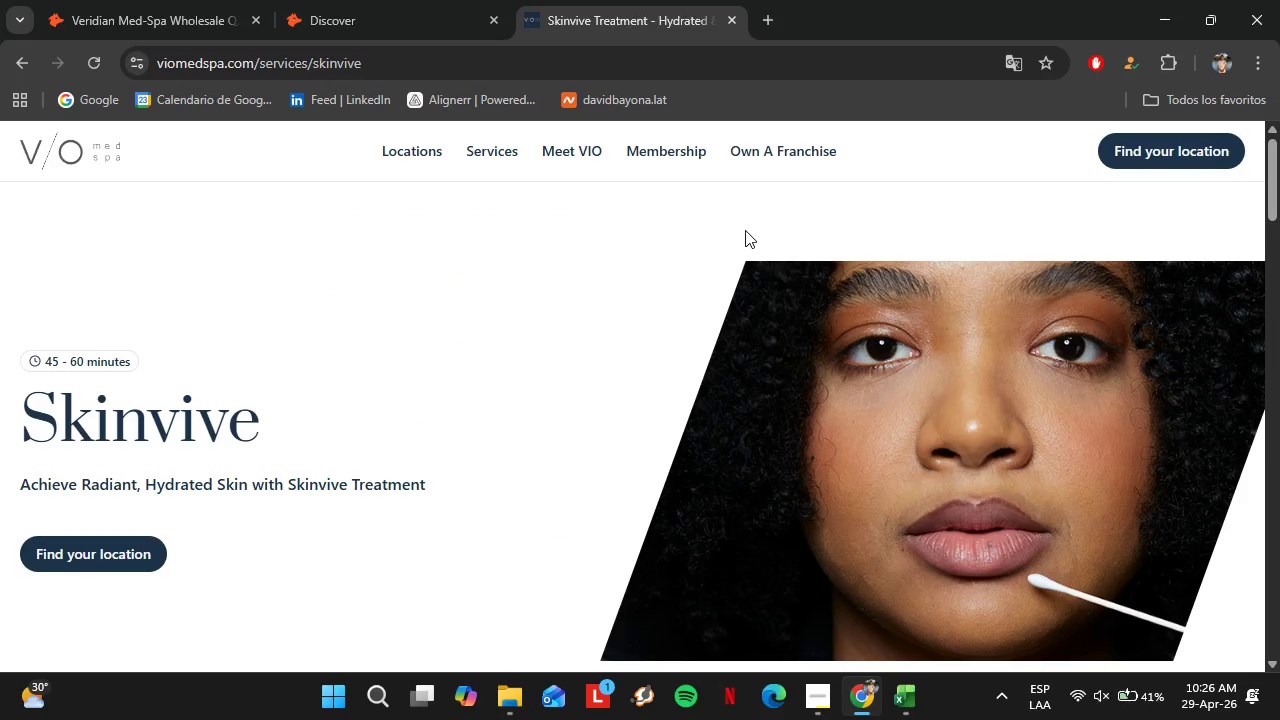 
scroll: coordinate [625, 384], scroll_direction: up, amount: 5.0
 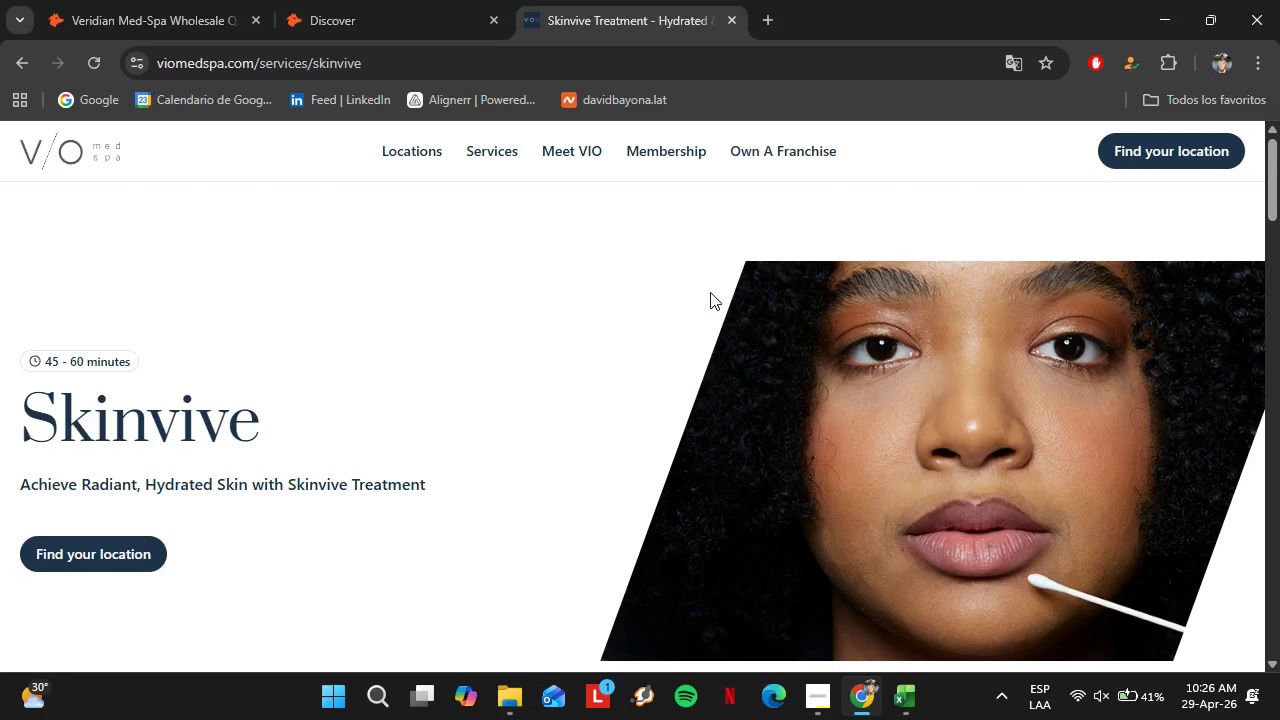 
wait(20.06)
 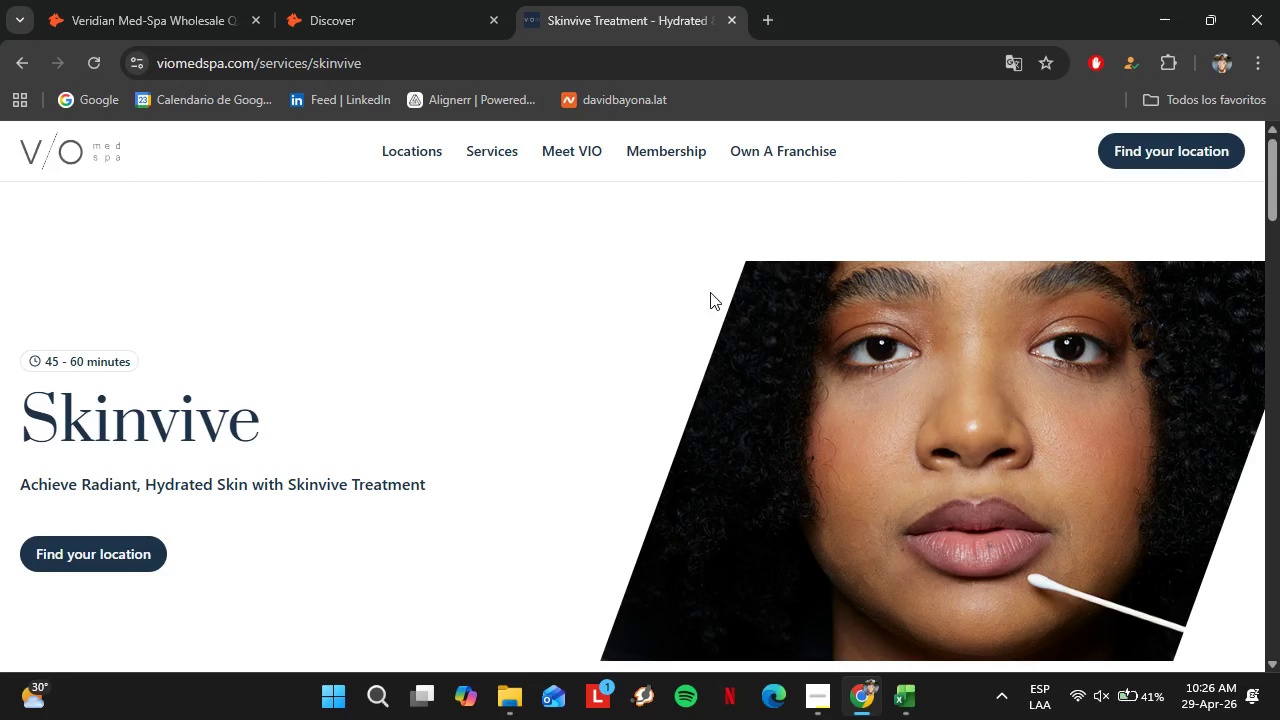 
left_click_drag(start_coordinate=[1279, 207], to_coordinate=[1277, 219])
 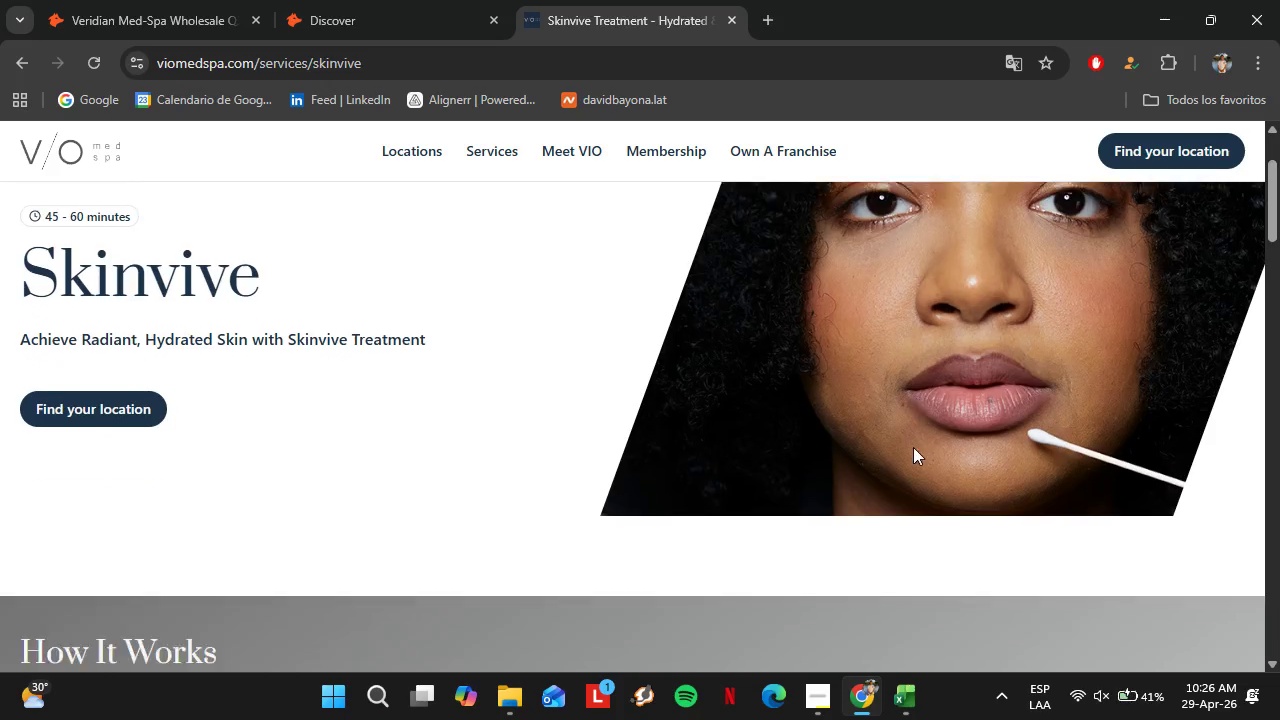 
scroll: coordinate [913, 446], scroll_direction: down, amount: 2.0
 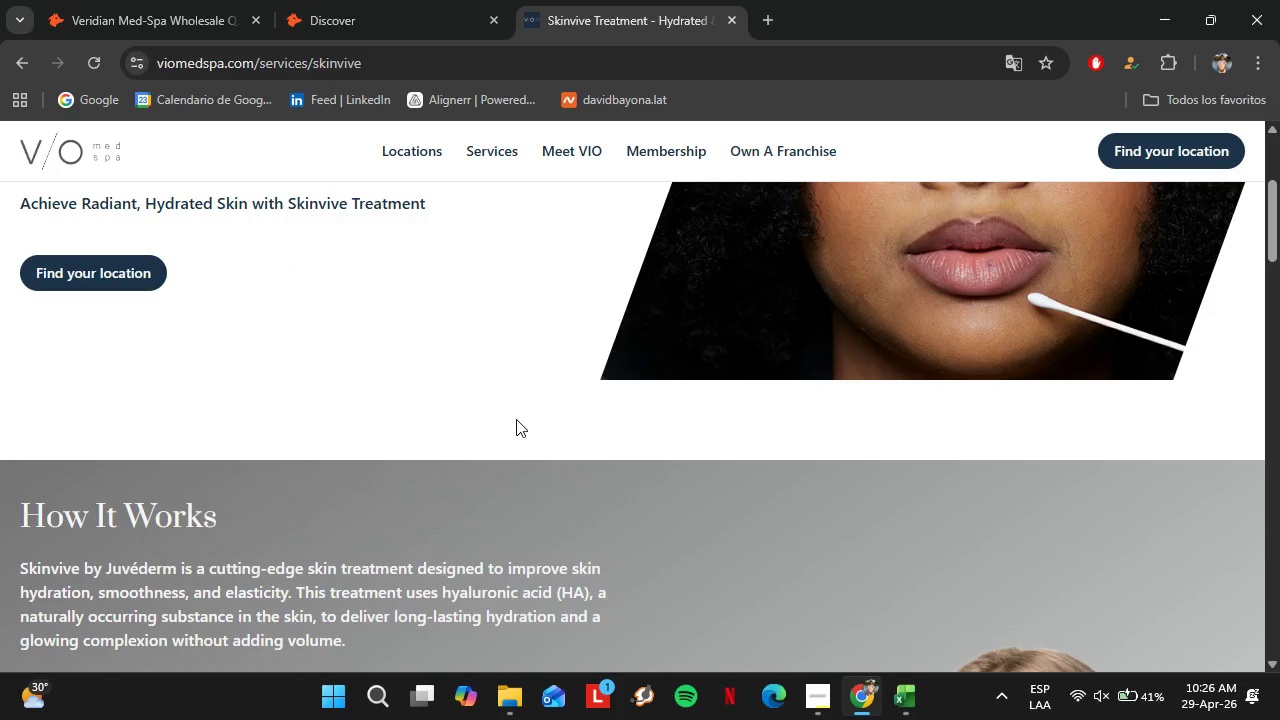 
wait(7.06)
 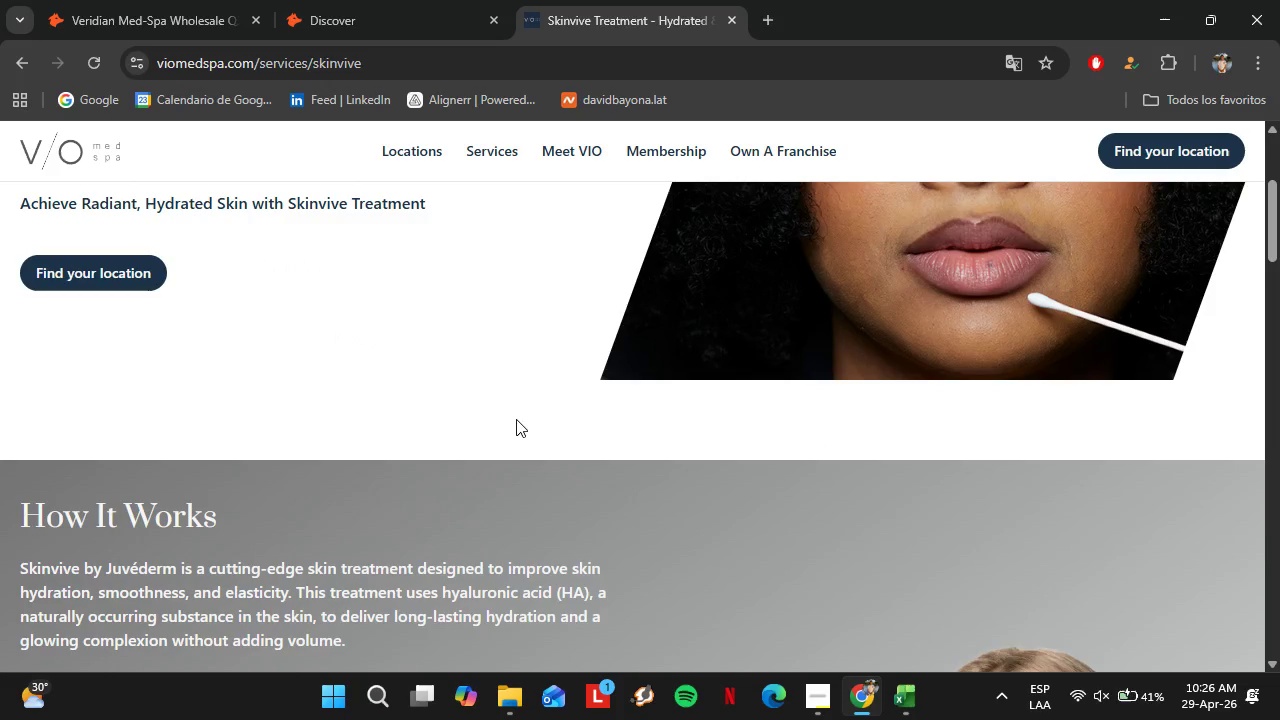 
scroll: coordinate [1116, 442], scroll_direction: up, amount: 4.0
 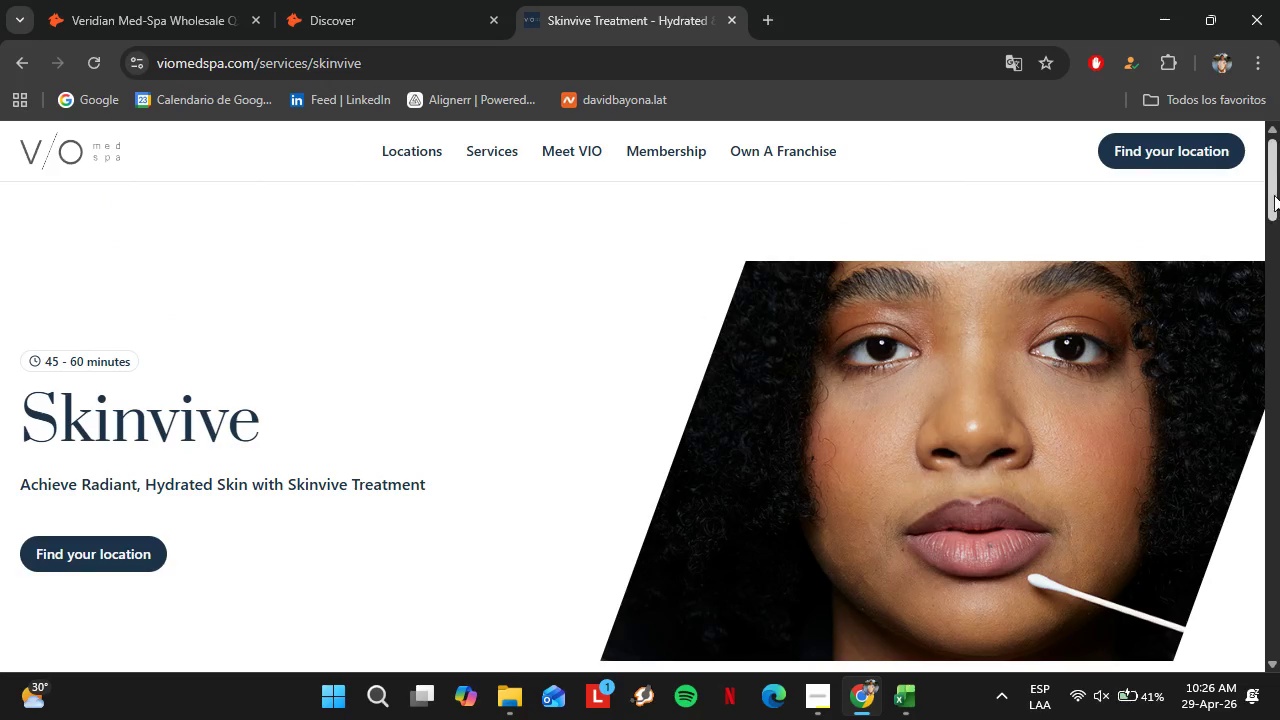 
left_click_drag(start_coordinate=[1274, 195], to_coordinate=[1278, 228])
 